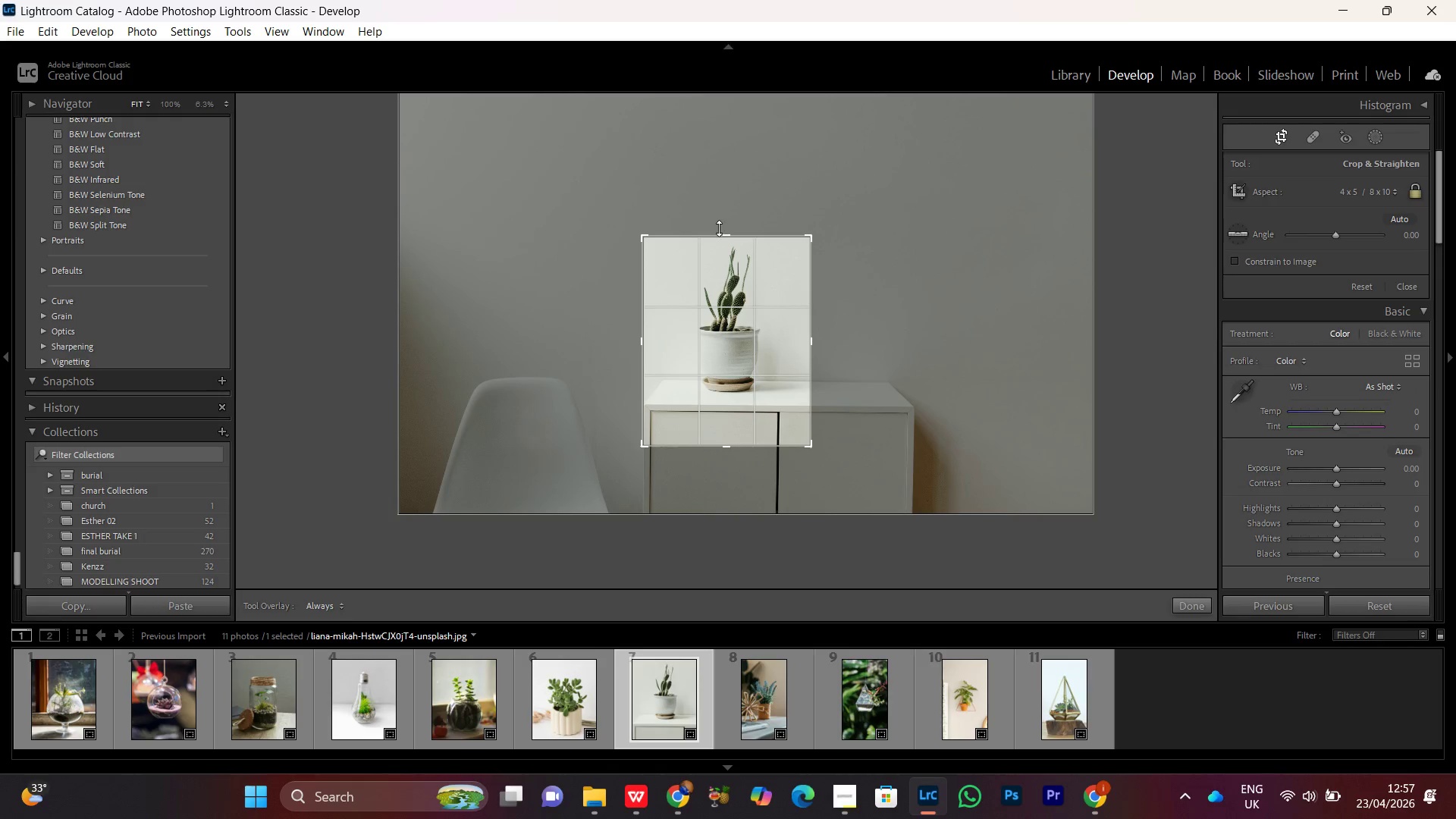 
left_click_drag(start_coordinate=[719, 228], to_coordinate=[722, 206])
 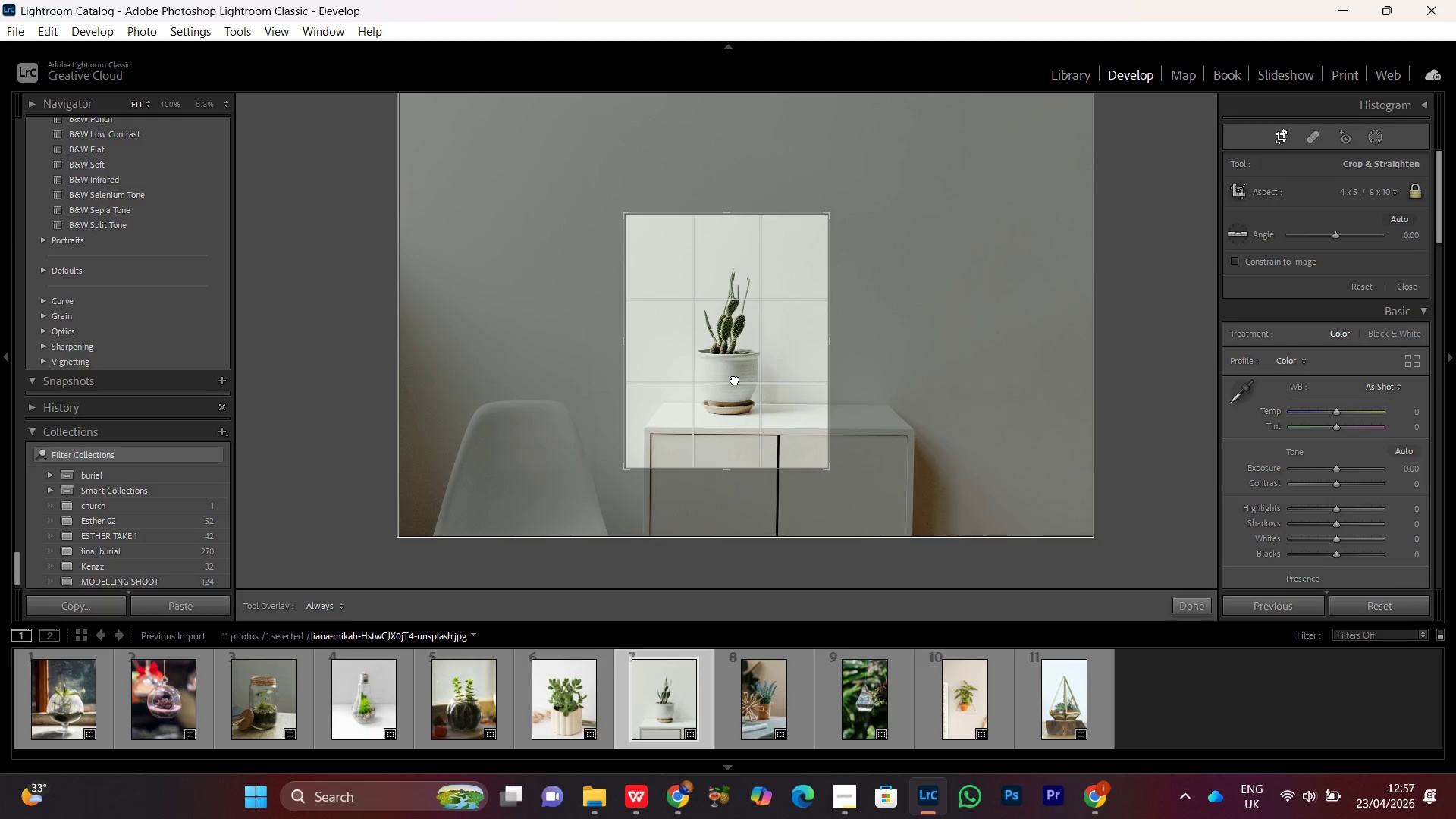 
left_click_drag(start_coordinate=[735, 379], to_coordinate=[731, 371])
 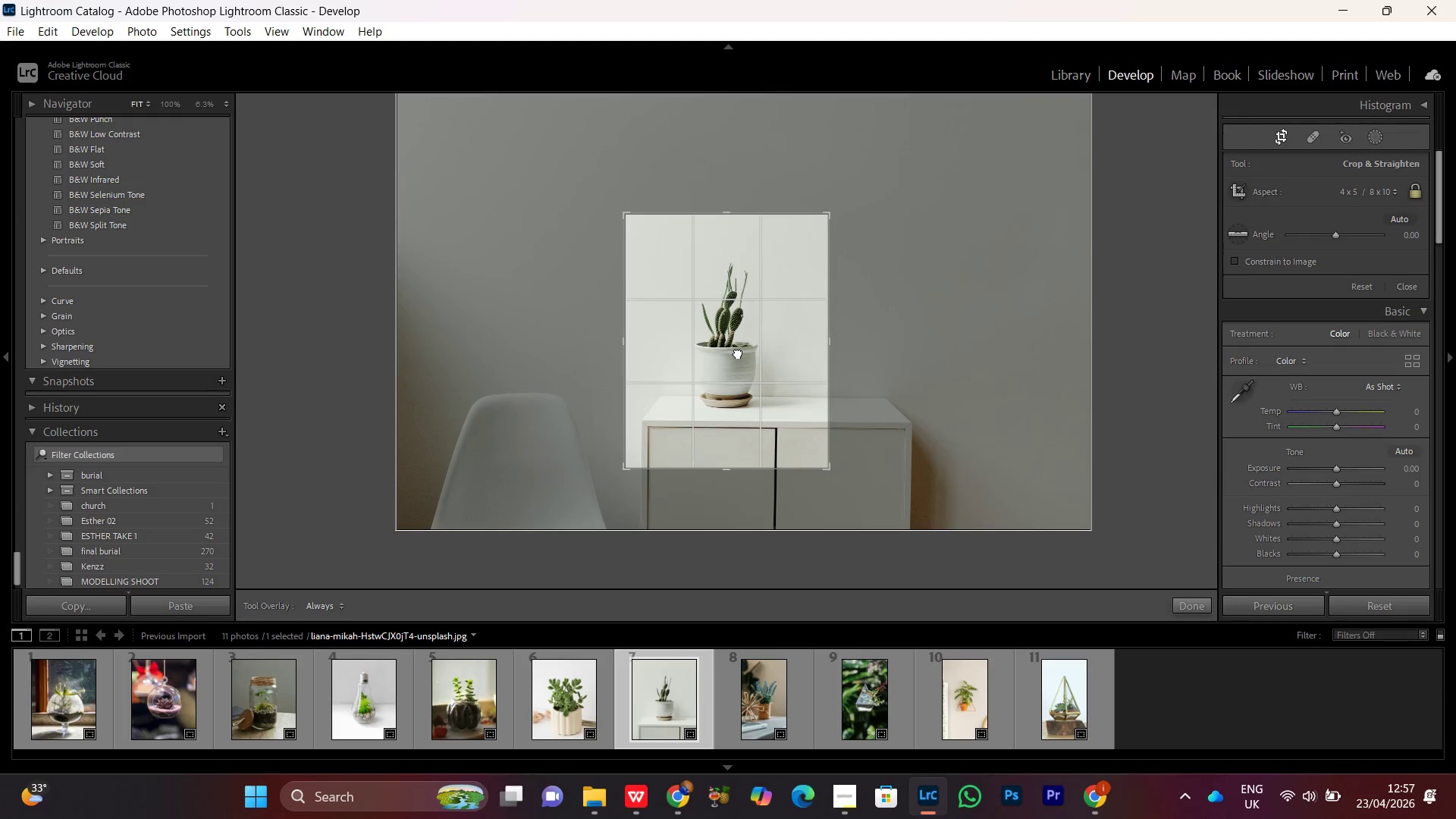 
double_click([738, 353])
 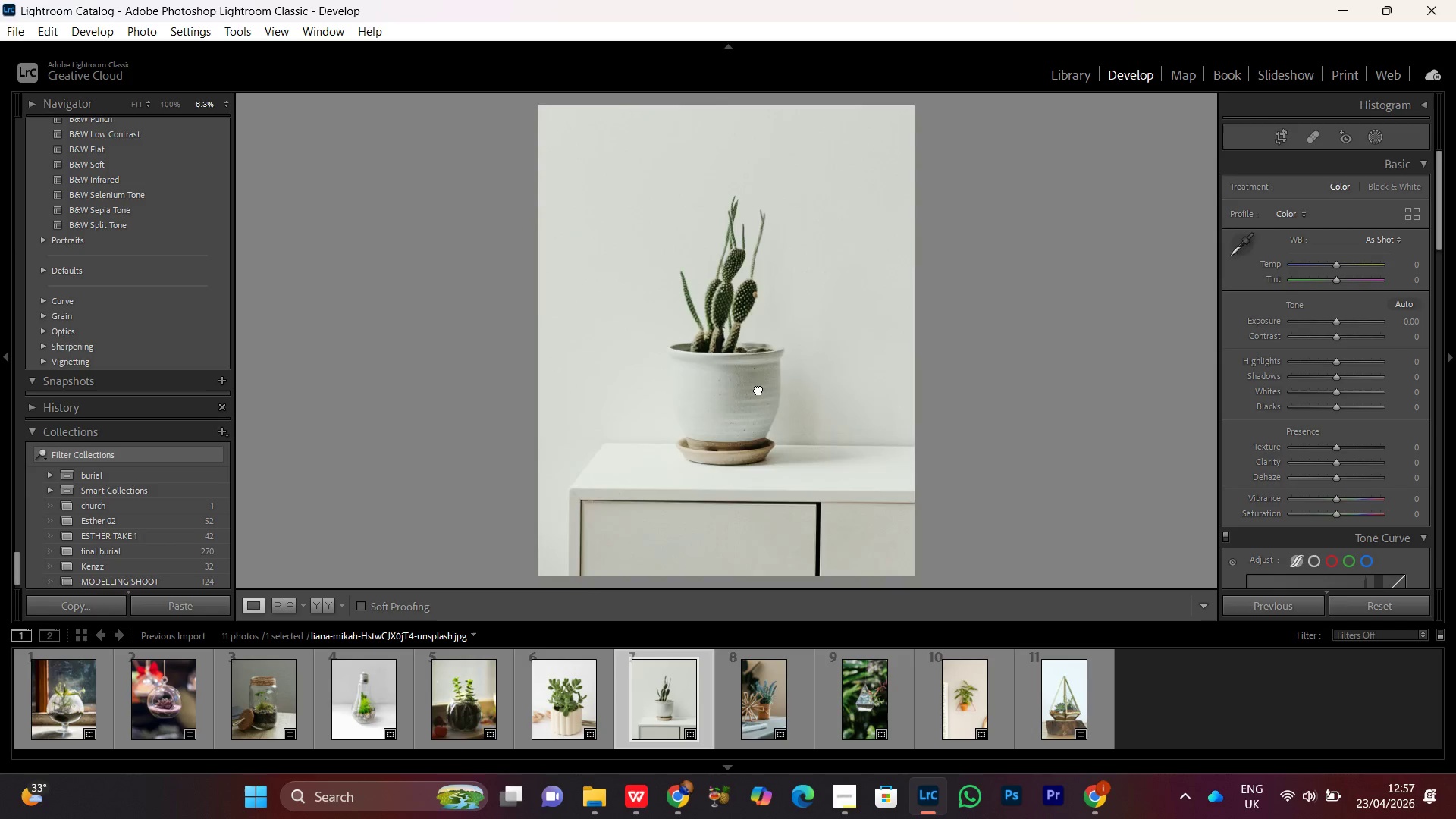 
double_click([758, 389])
 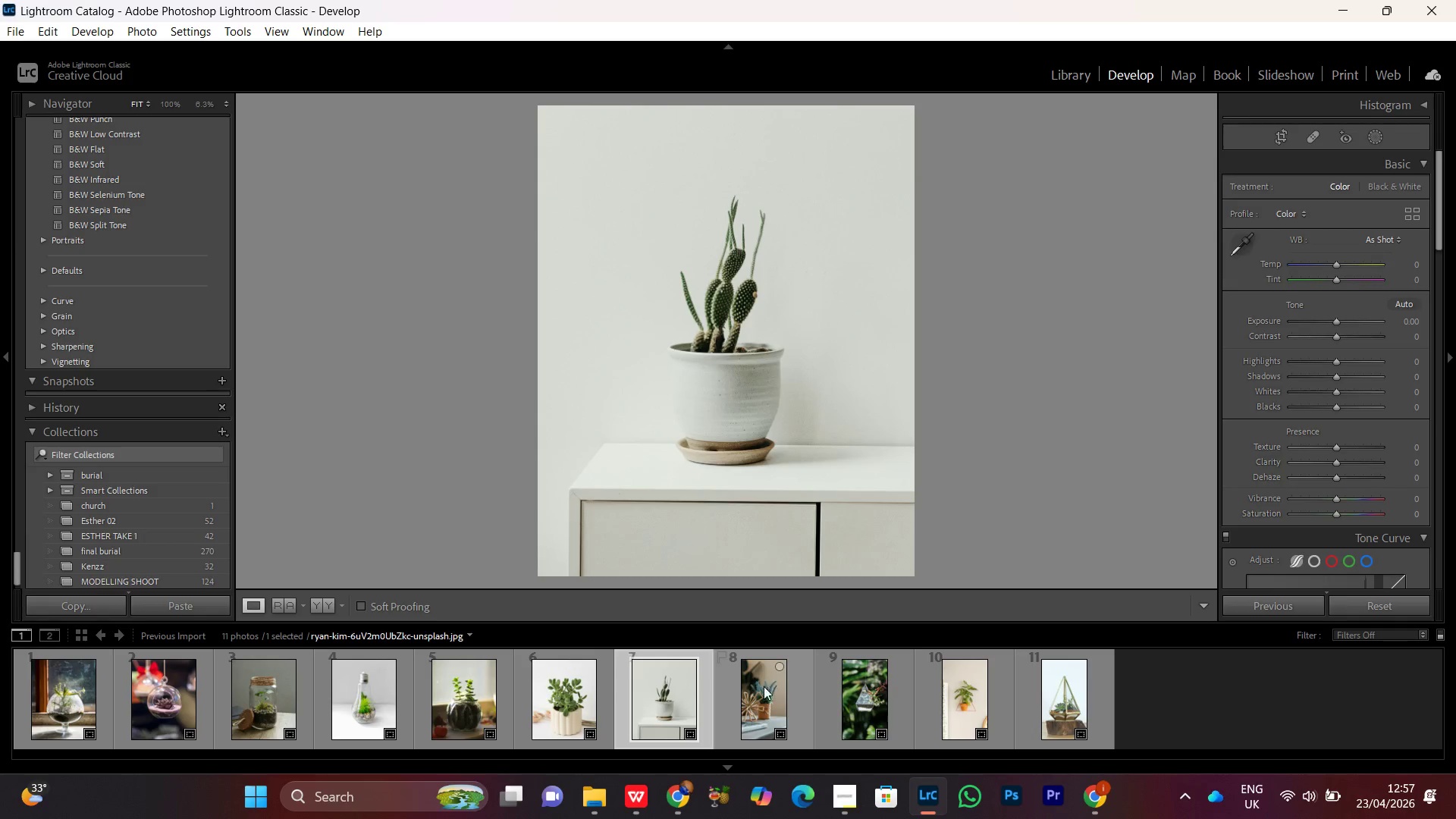 
double_click([764, 693])
 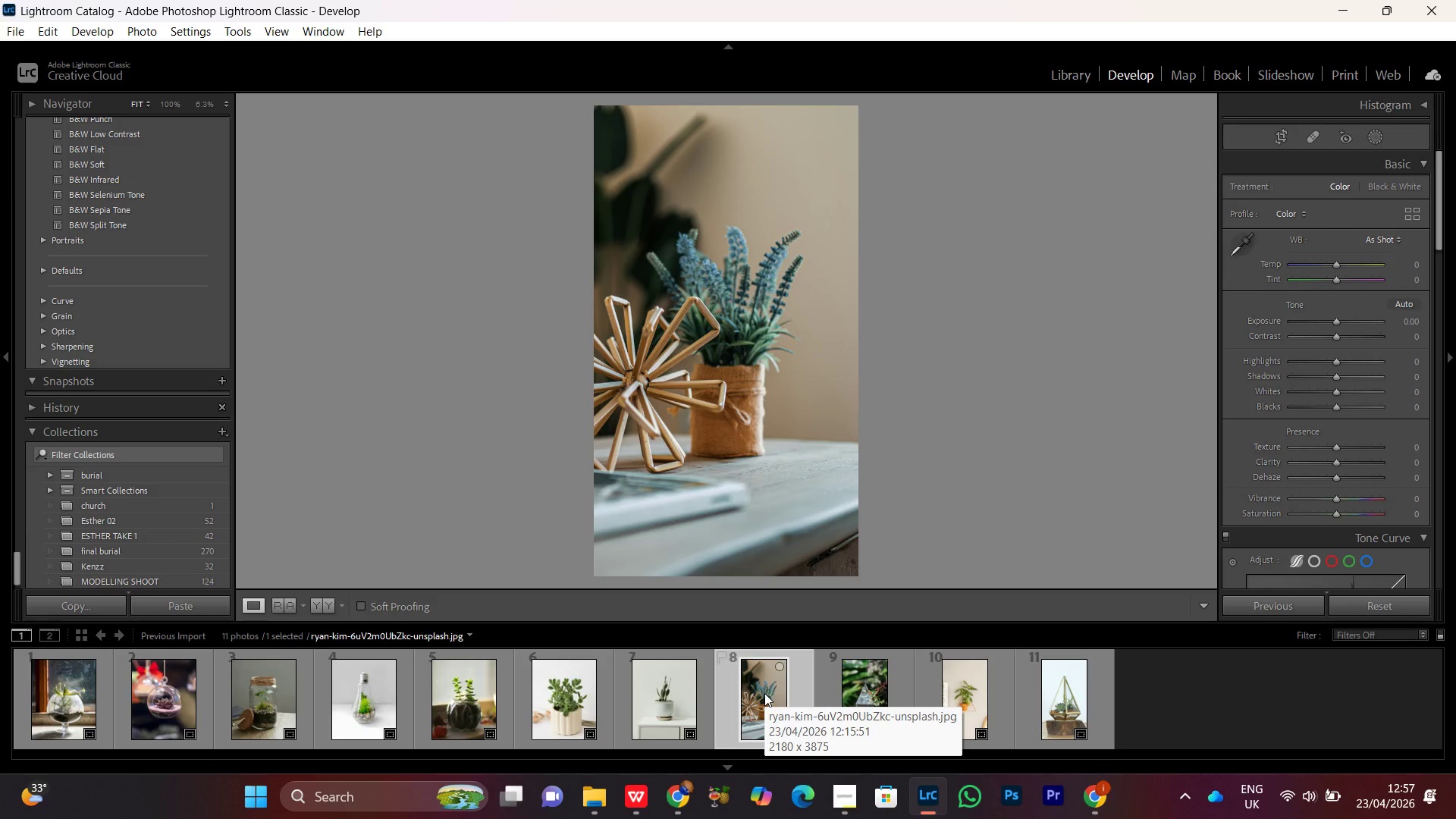 
key(R)
 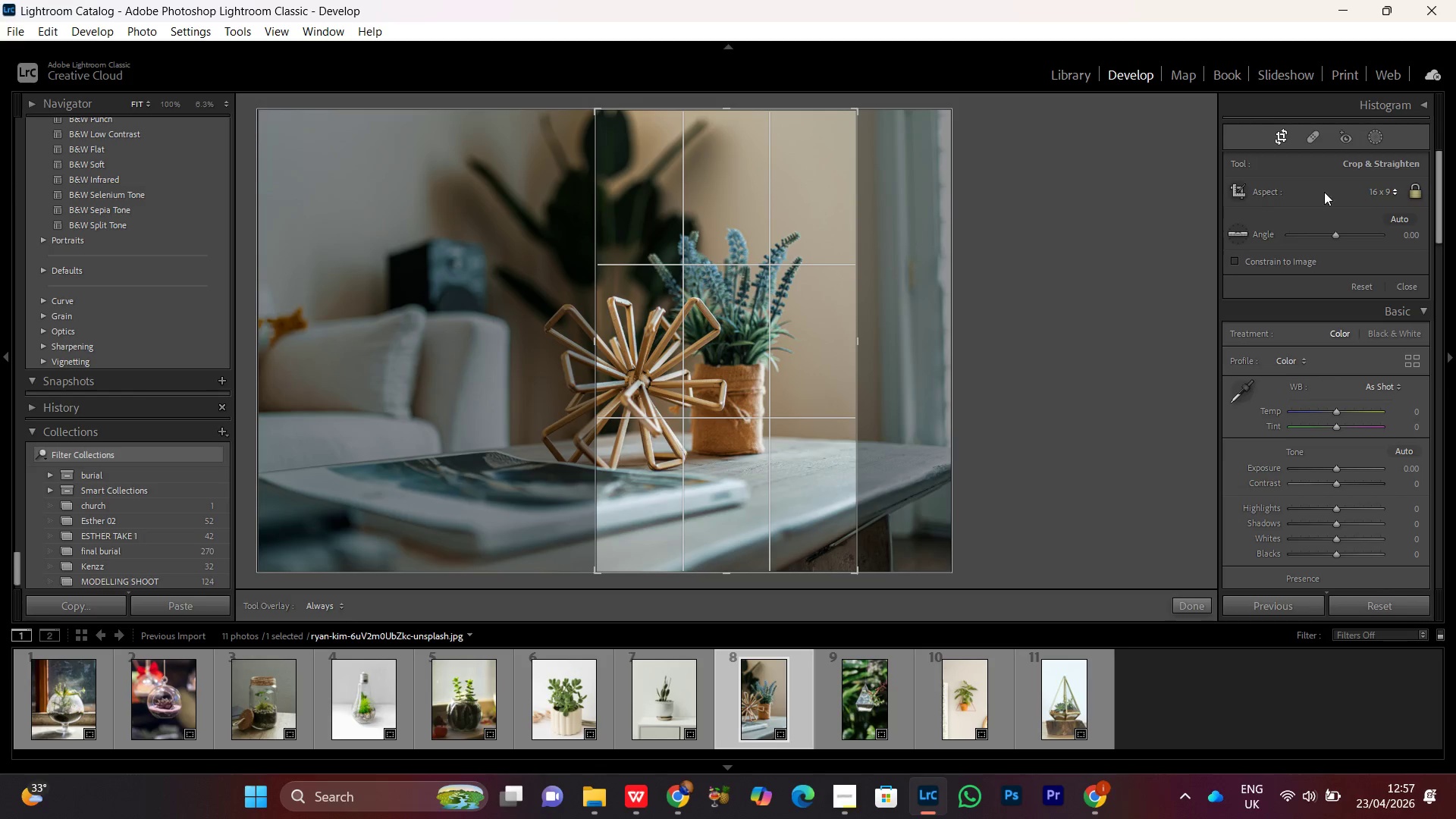 
left_click([1382, 189])
 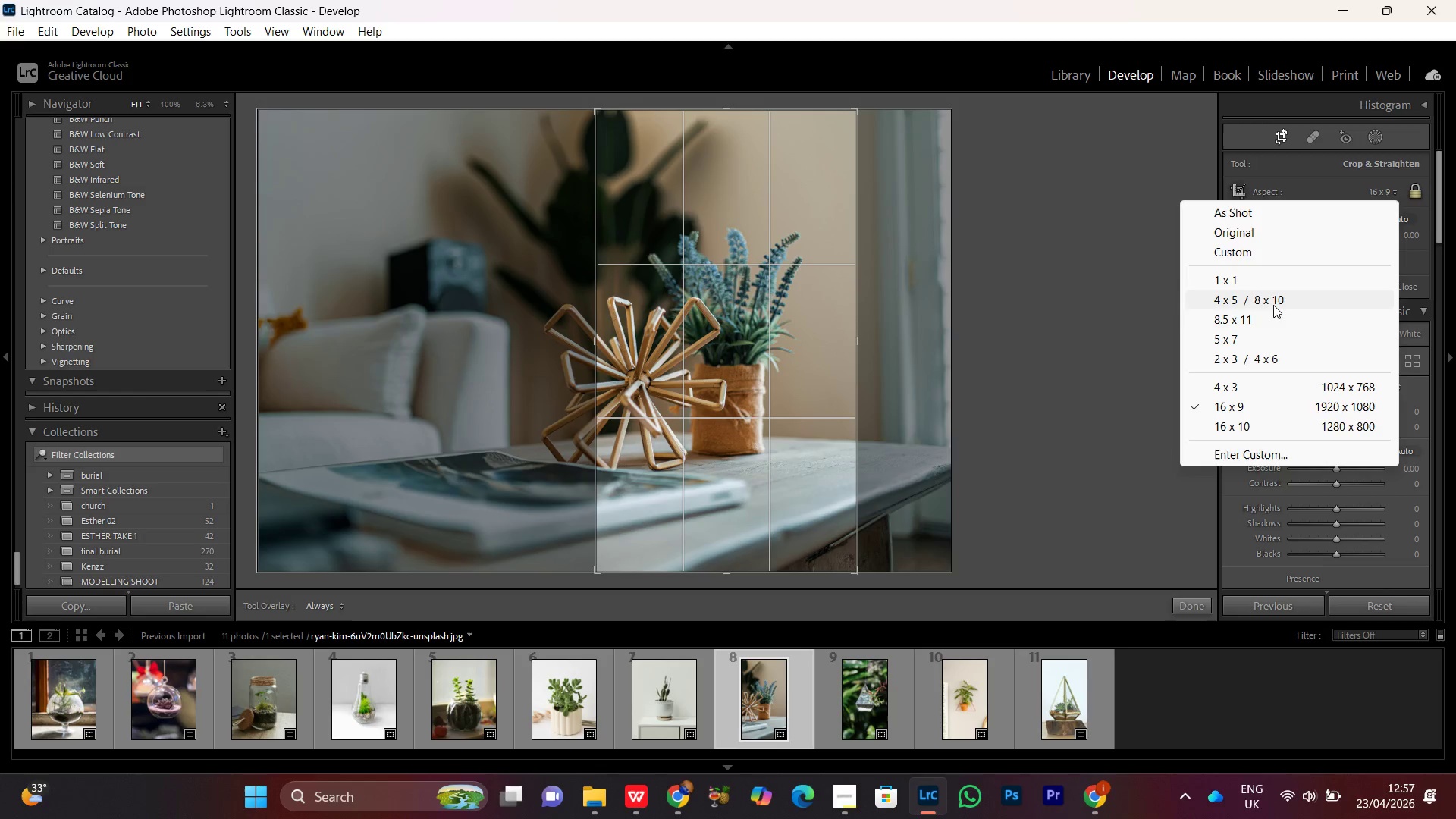 
left_click([1273, 305])
 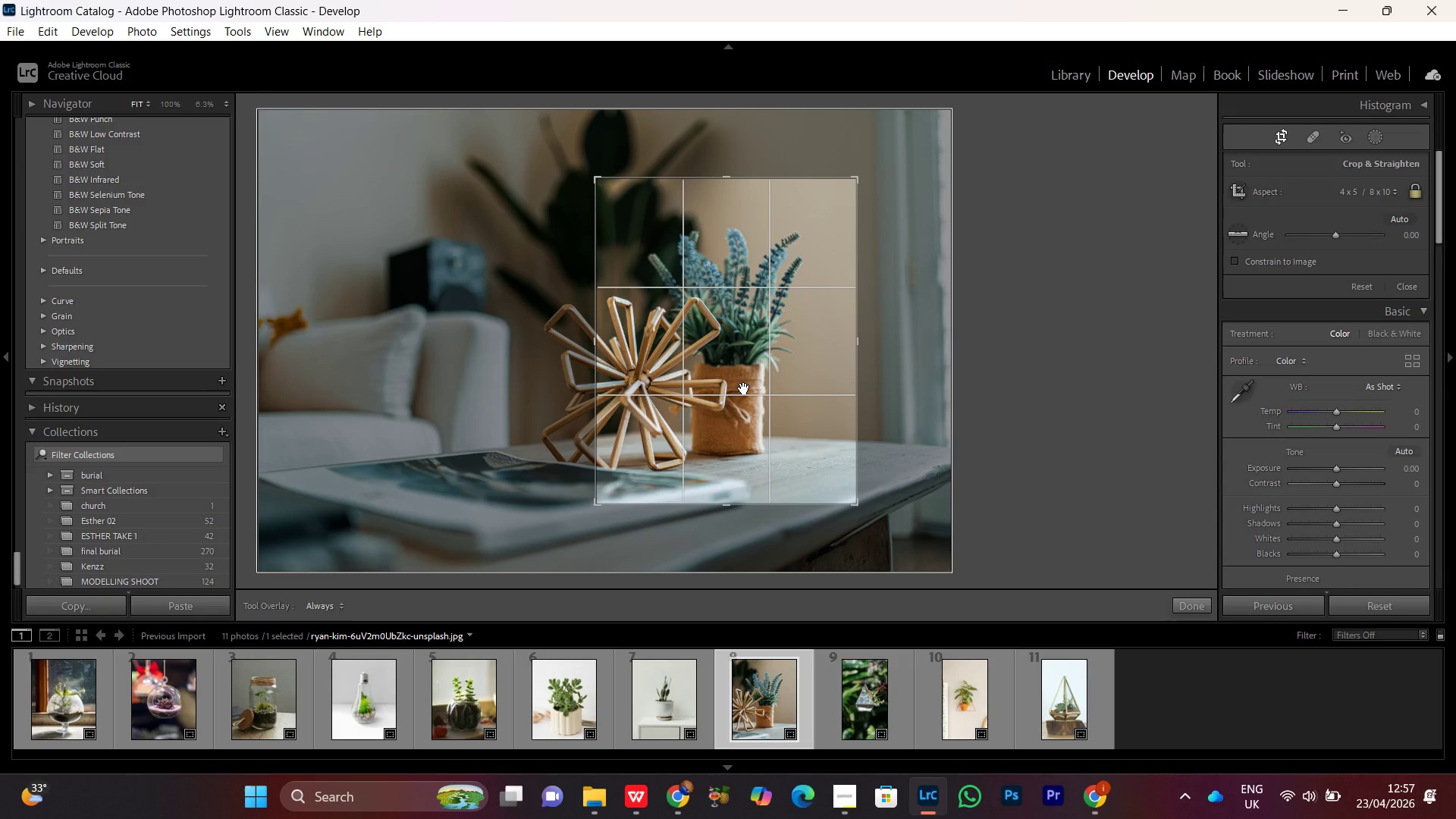 
double_click([744, 387])
 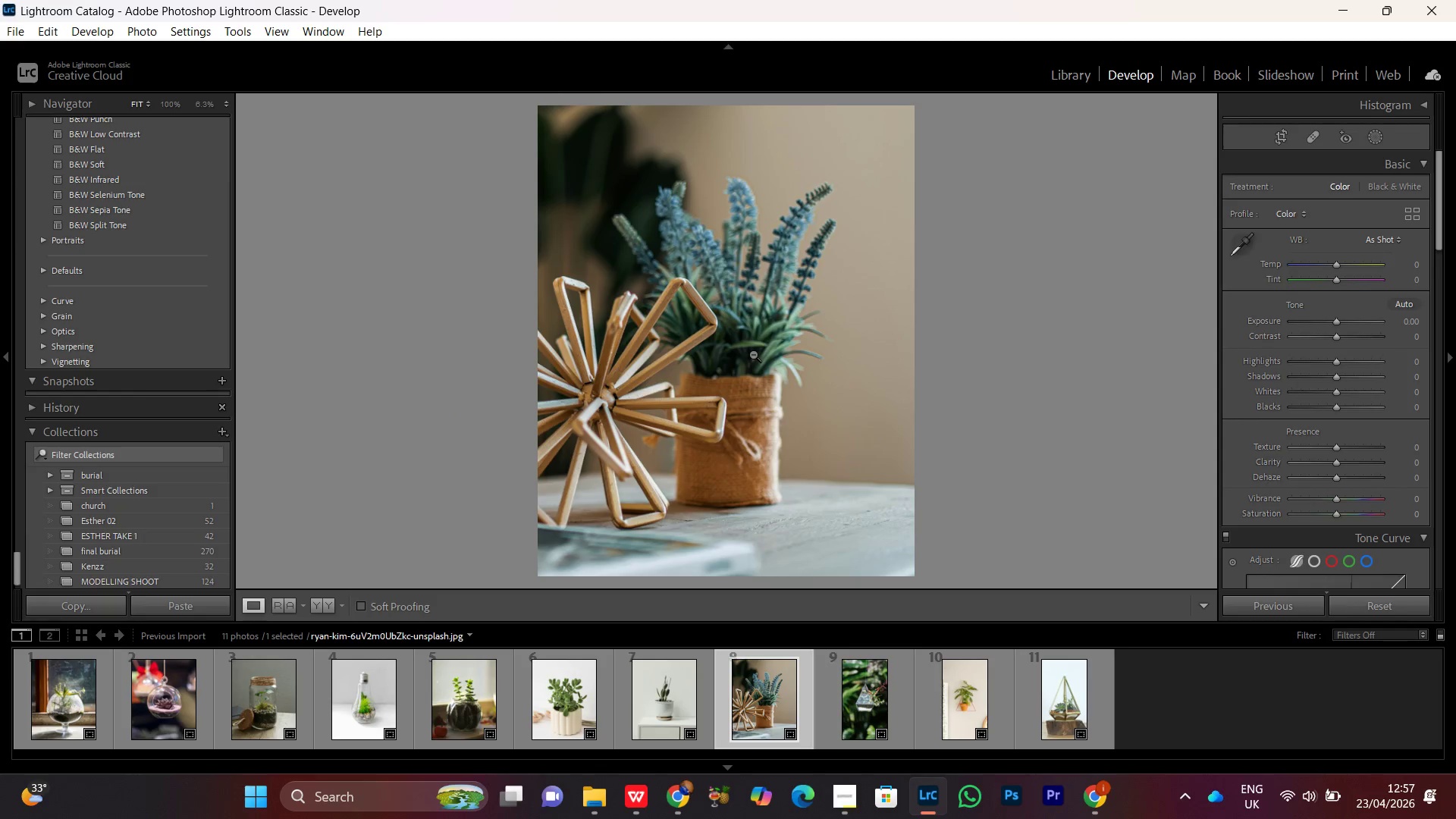 
double_click([753, 354])
 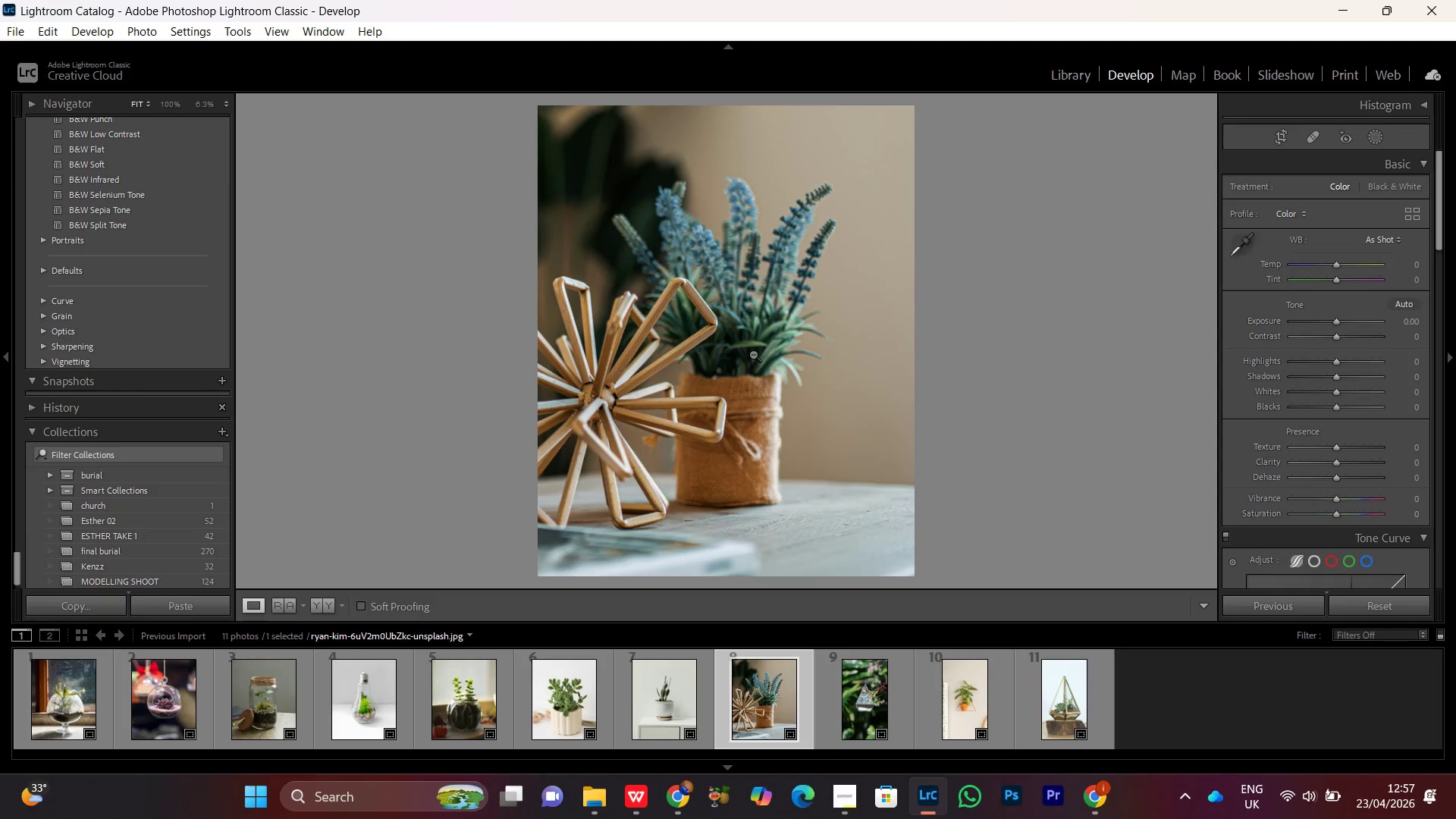 
triple_click([753, 354])
 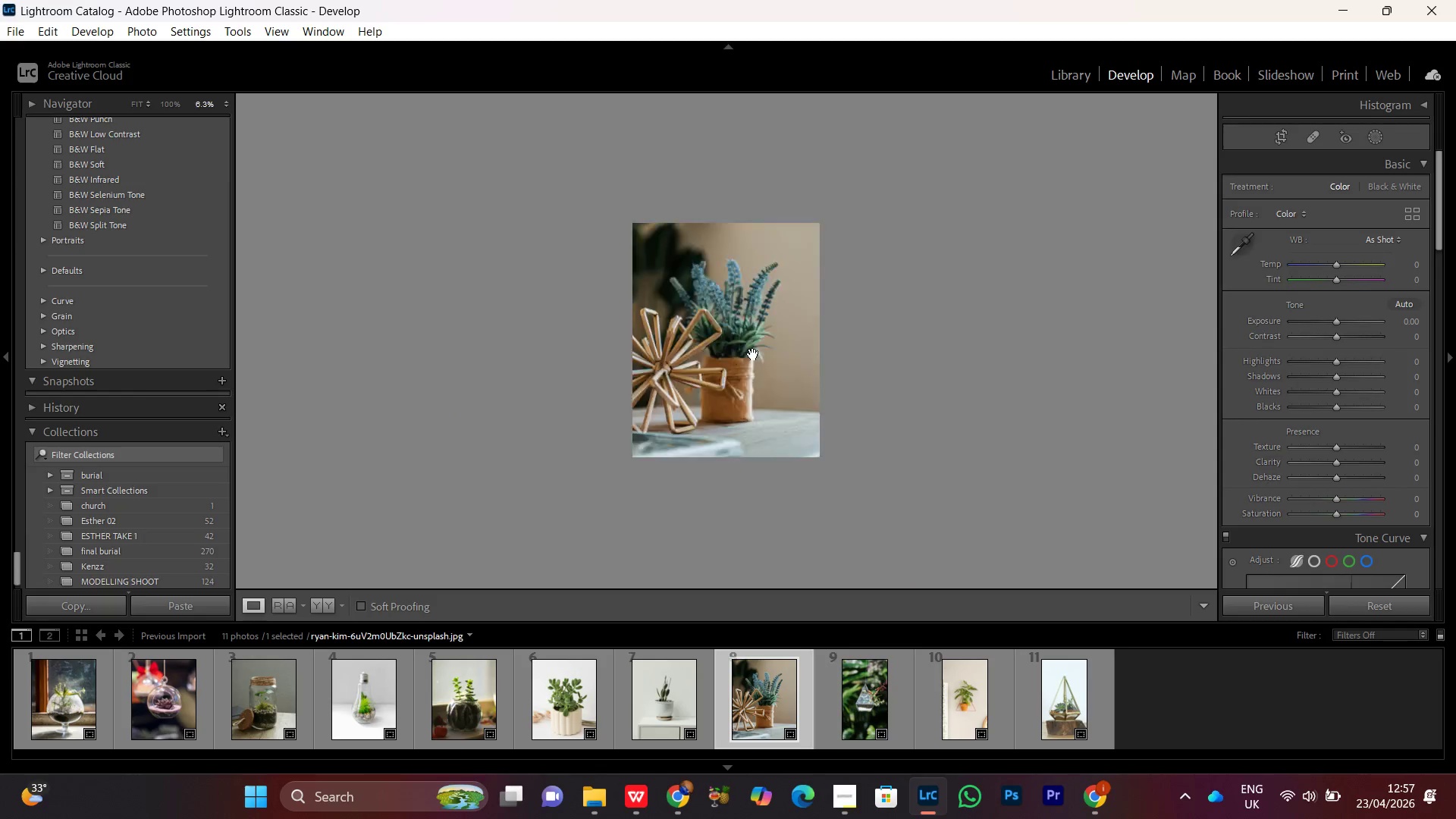 
triple_click([753, 354])
 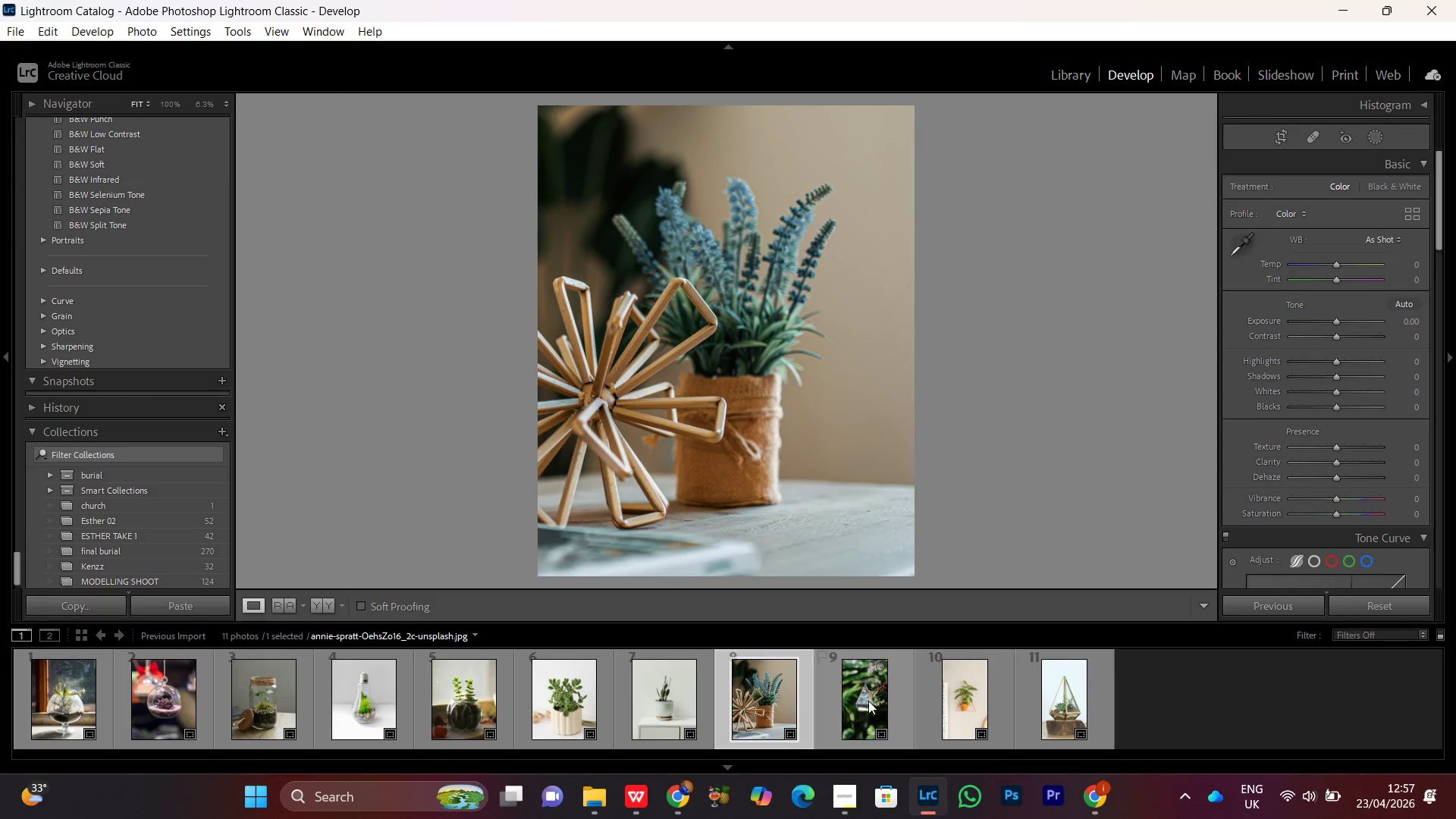 
double_click([868, 701])
 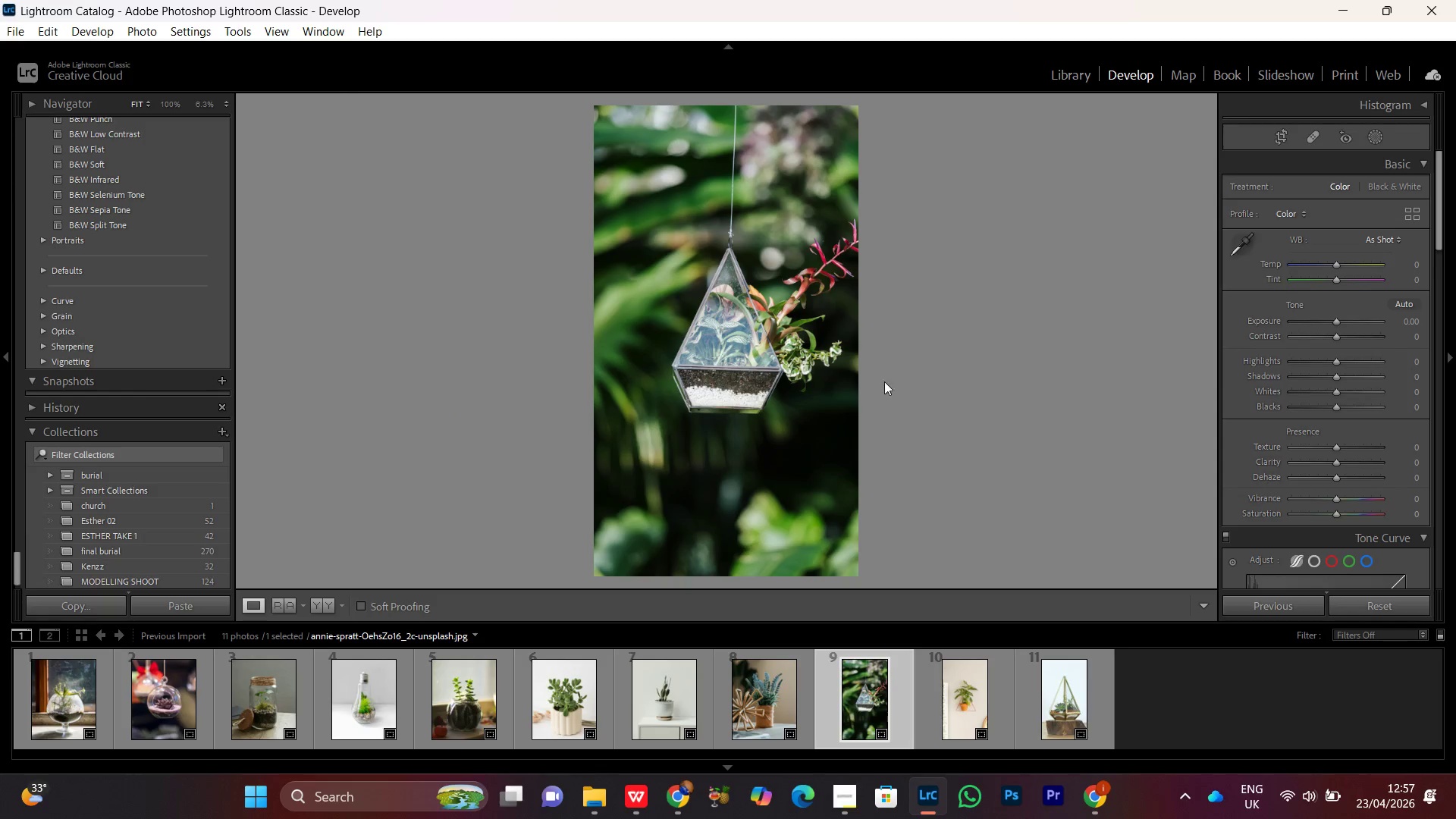 
left_click([1281, 136])
 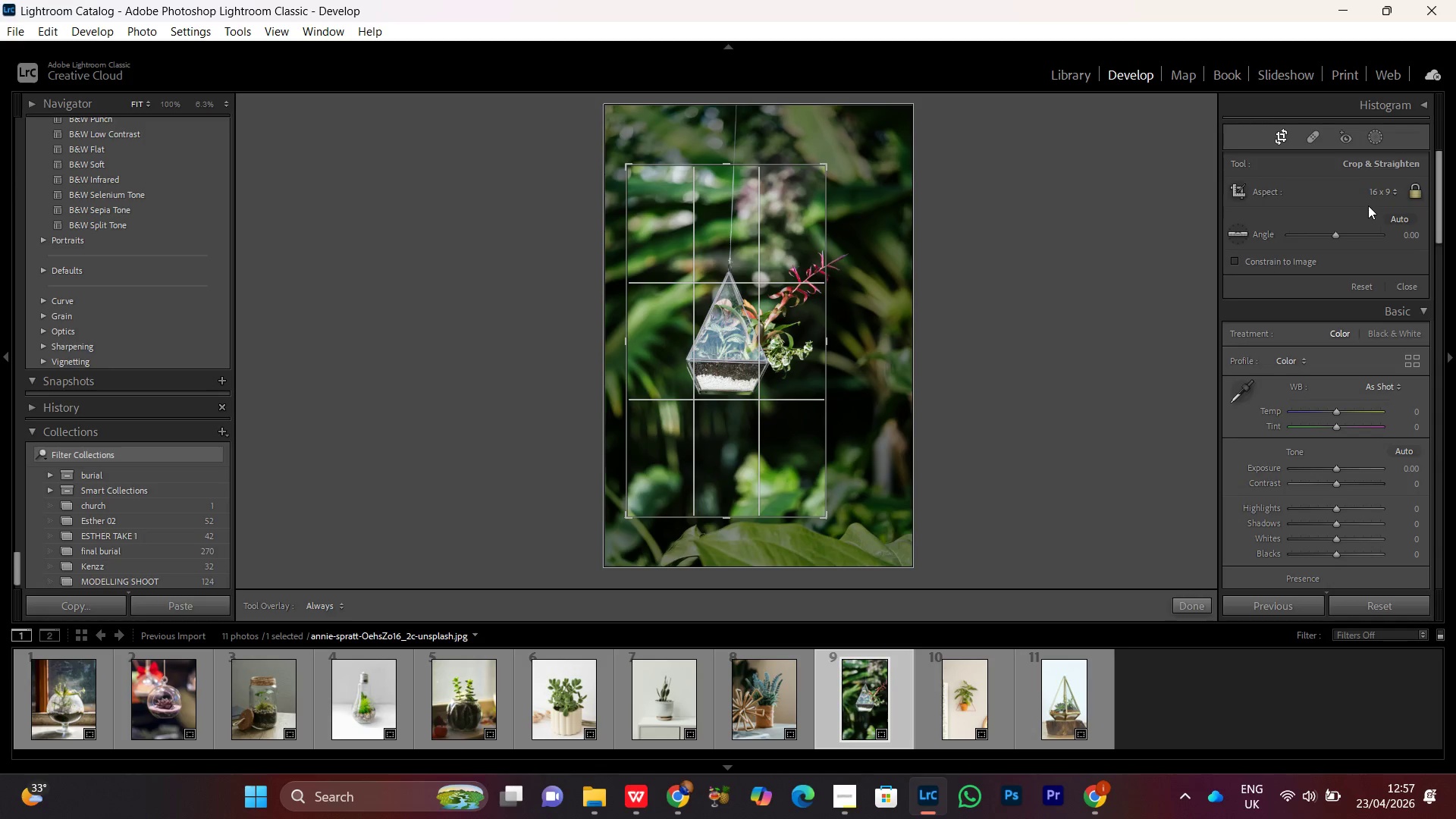 
left_click([1374, 191])
 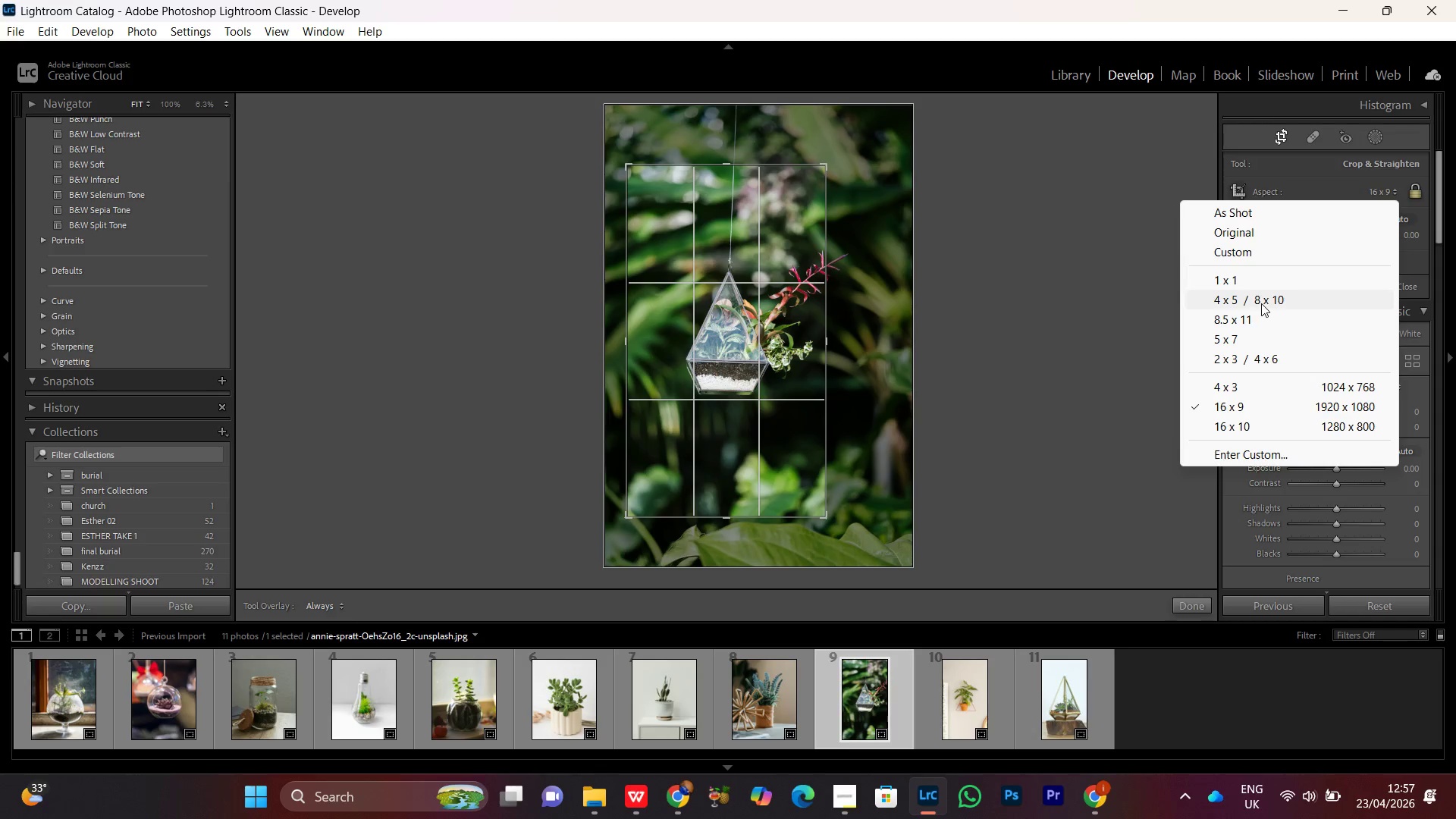 
left_click([1263, 302])
 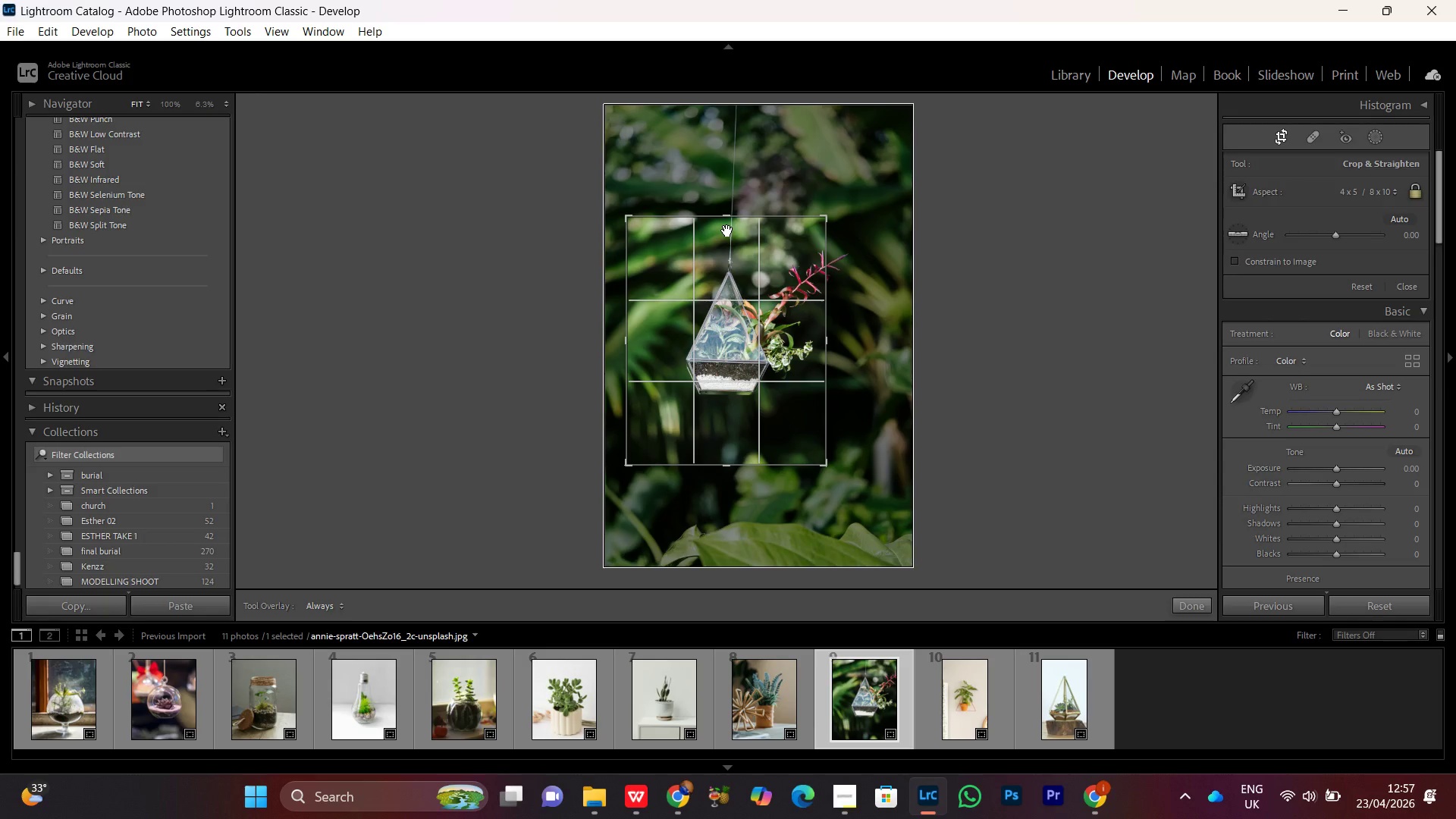 
left_click([733, 322])
 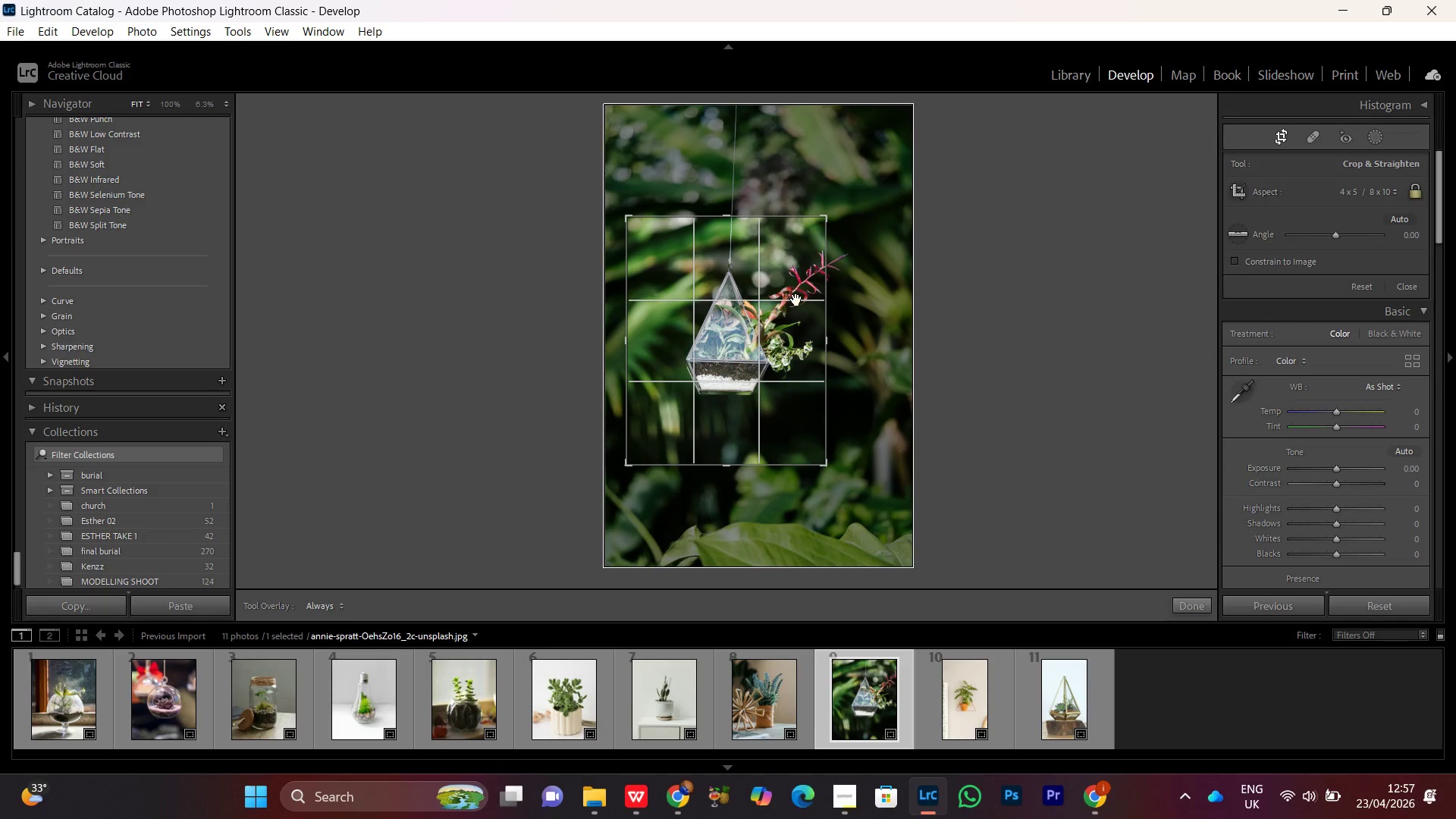 
wait(8.55)
 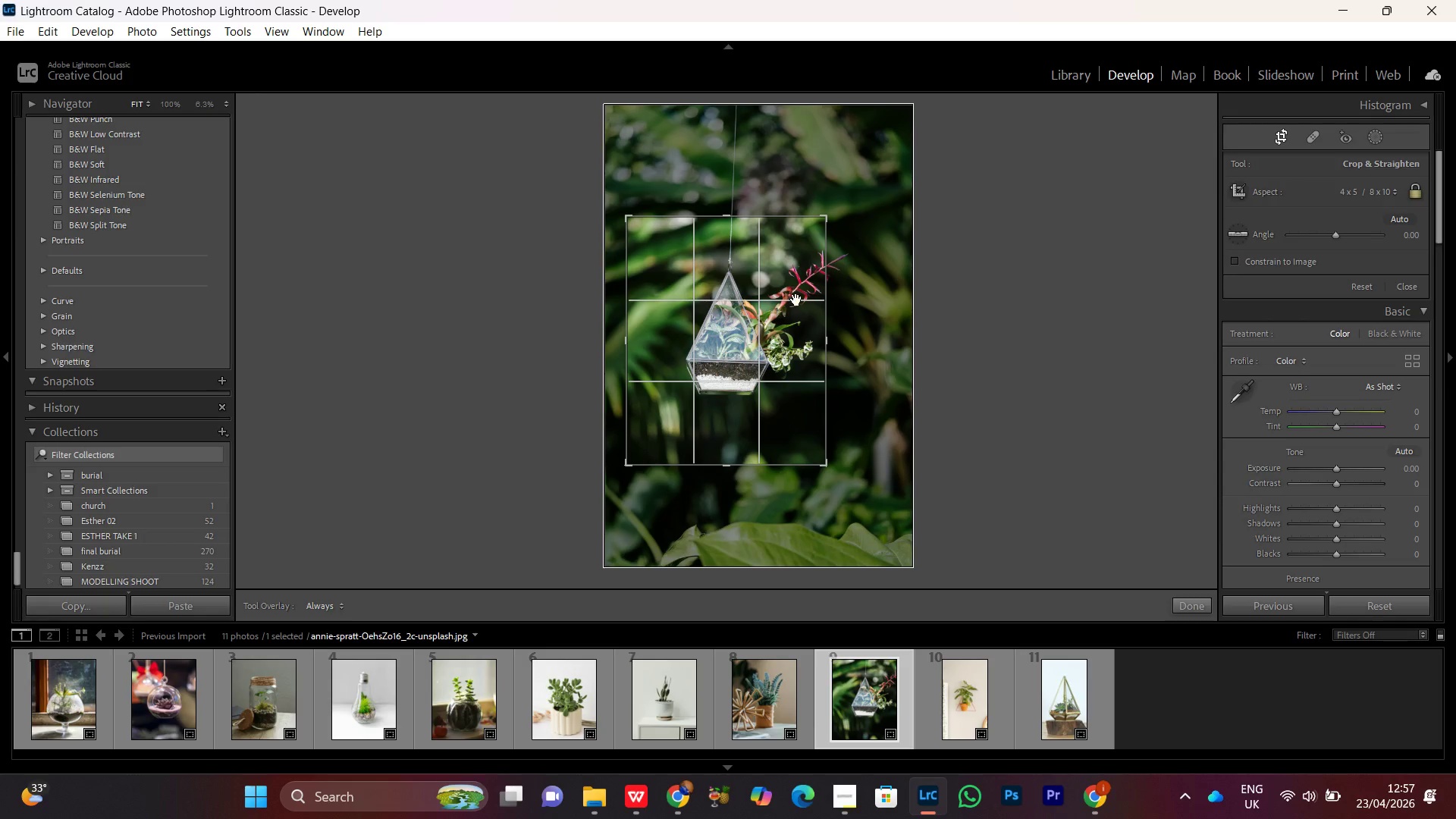 
left_click_drag(start_coordinate=[747, 218], to_coordinate=[740, 207])
 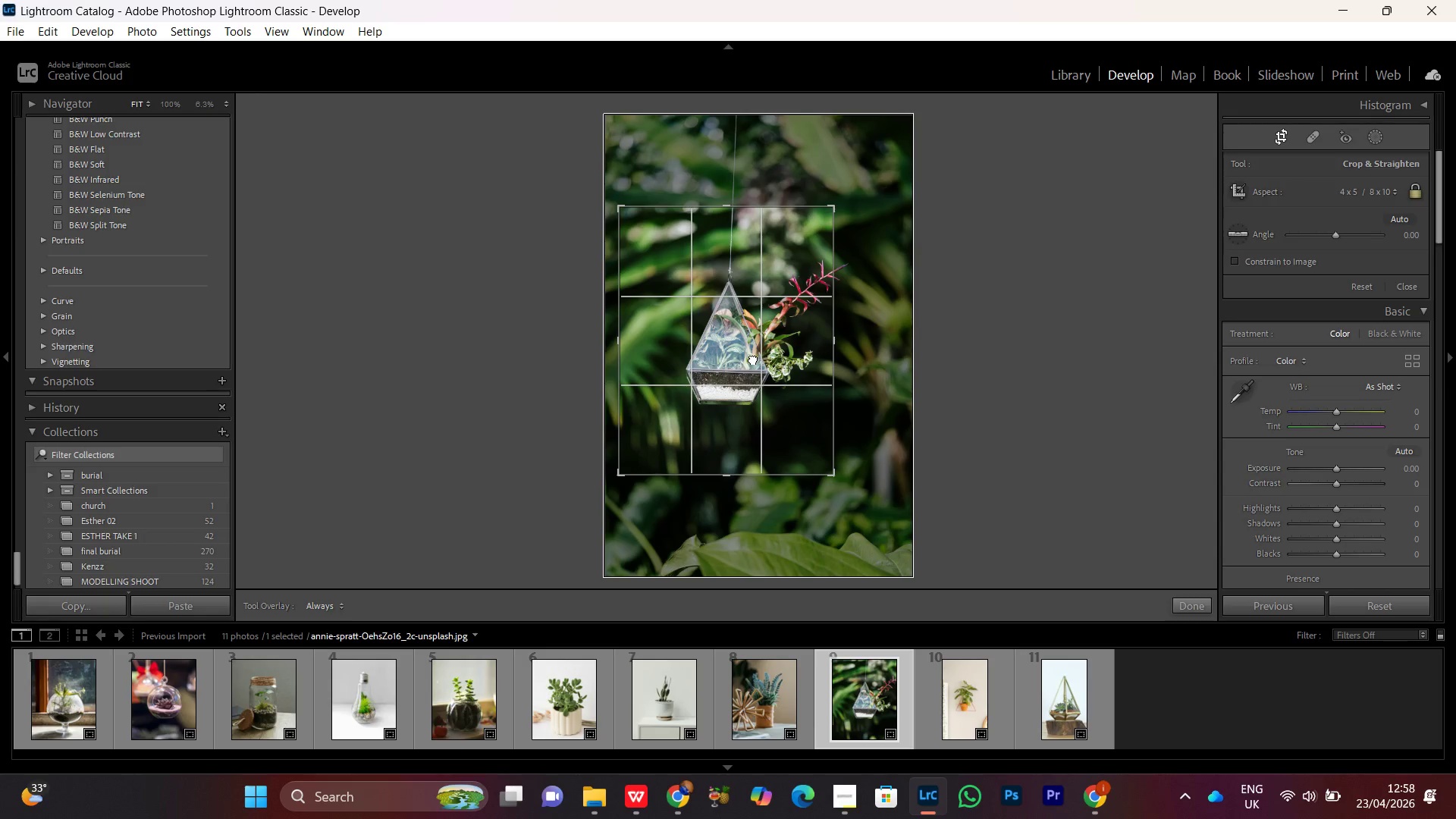 
double_click([753, 359])
 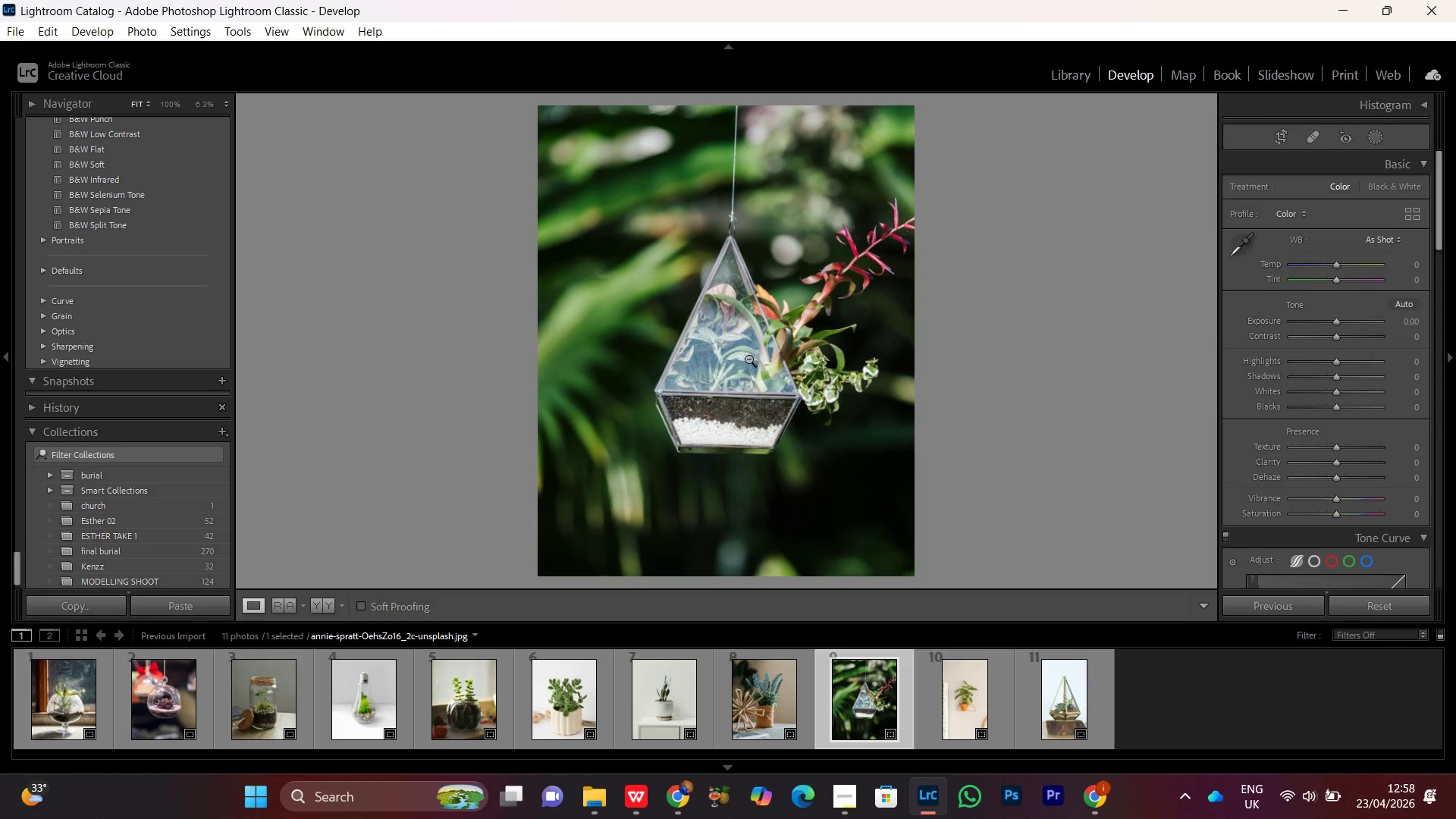 
double_click([746, 356])
 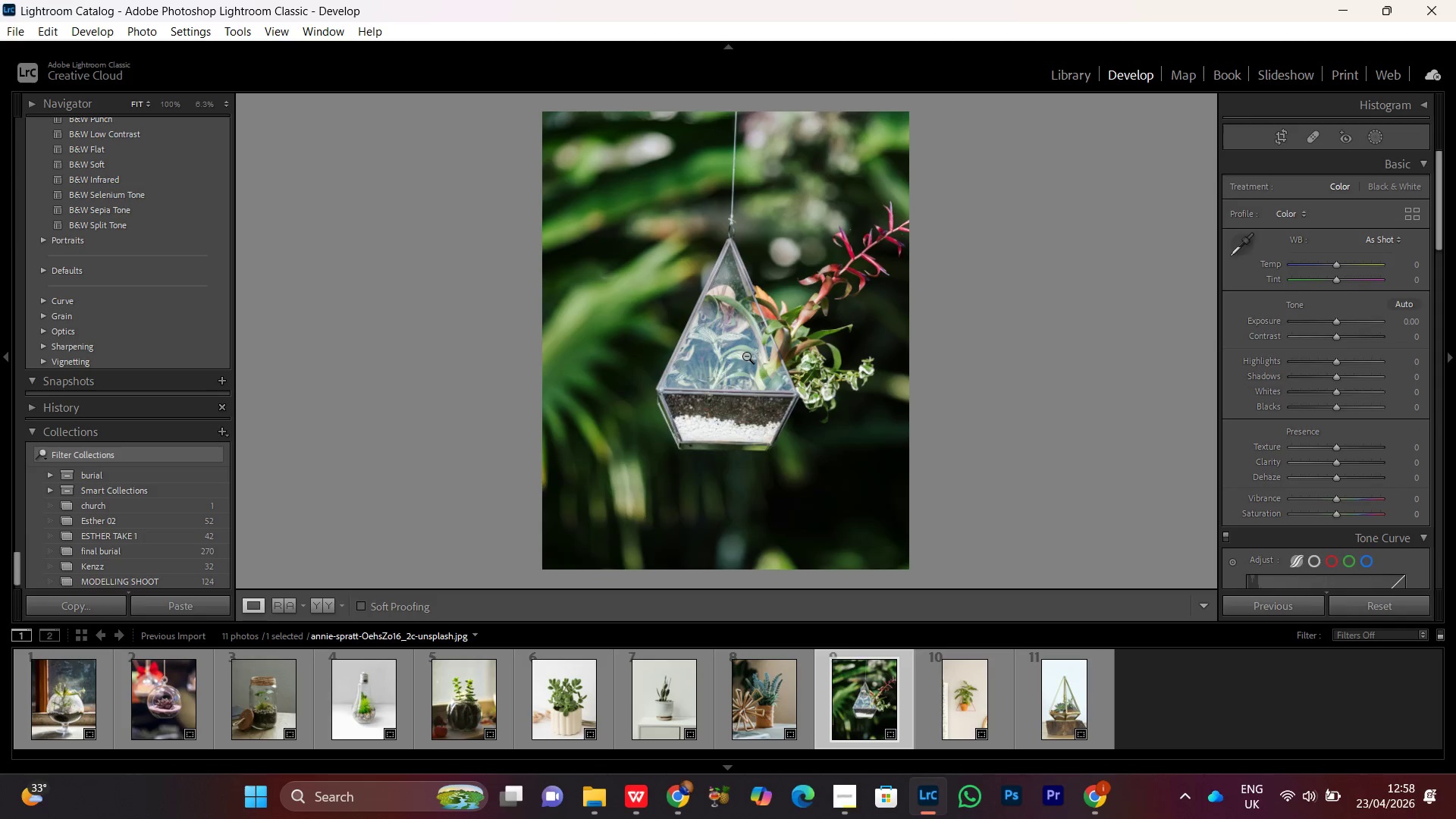 
triple_click([746, 356])
 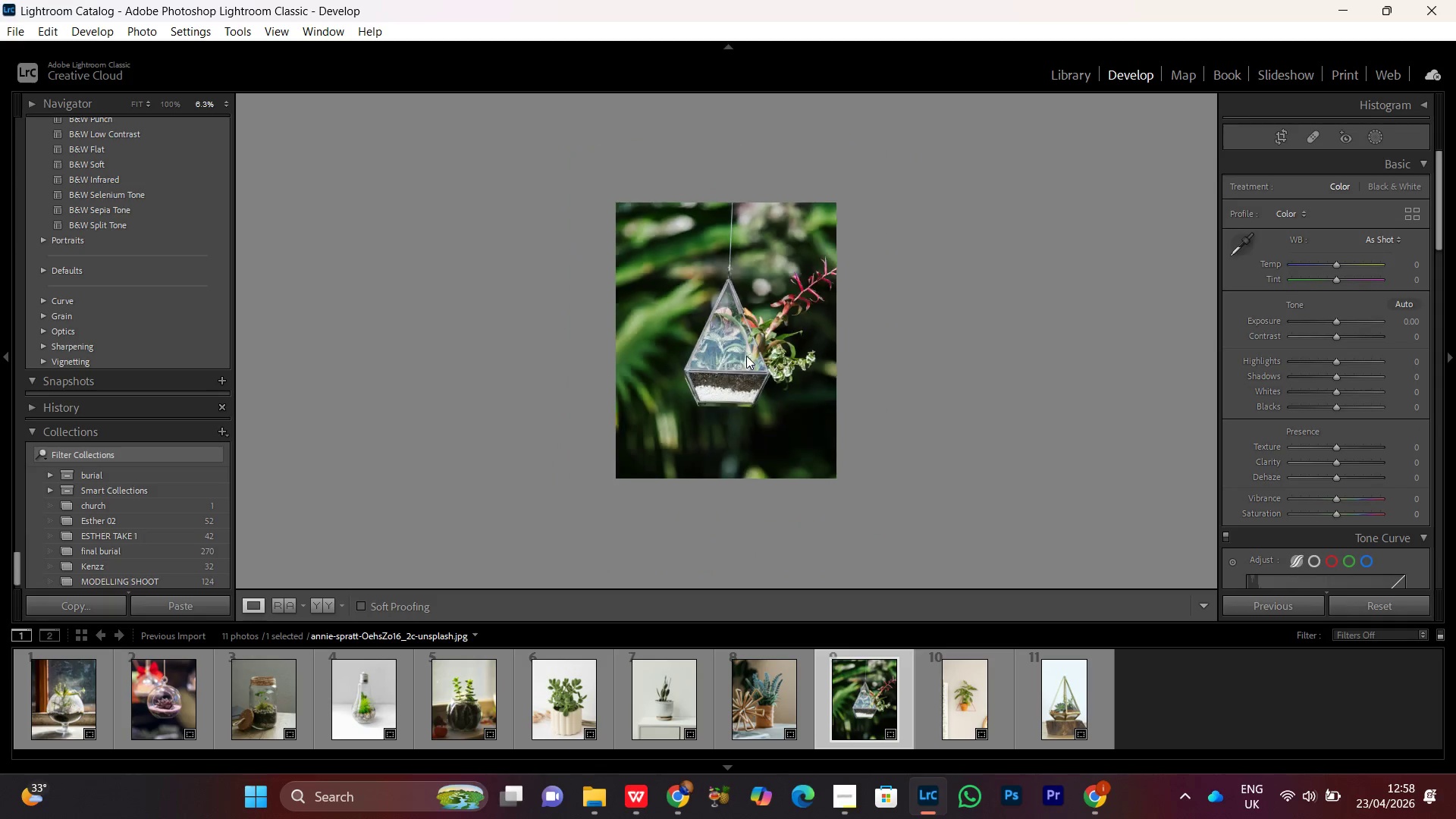 
triple_click([746, 356])
 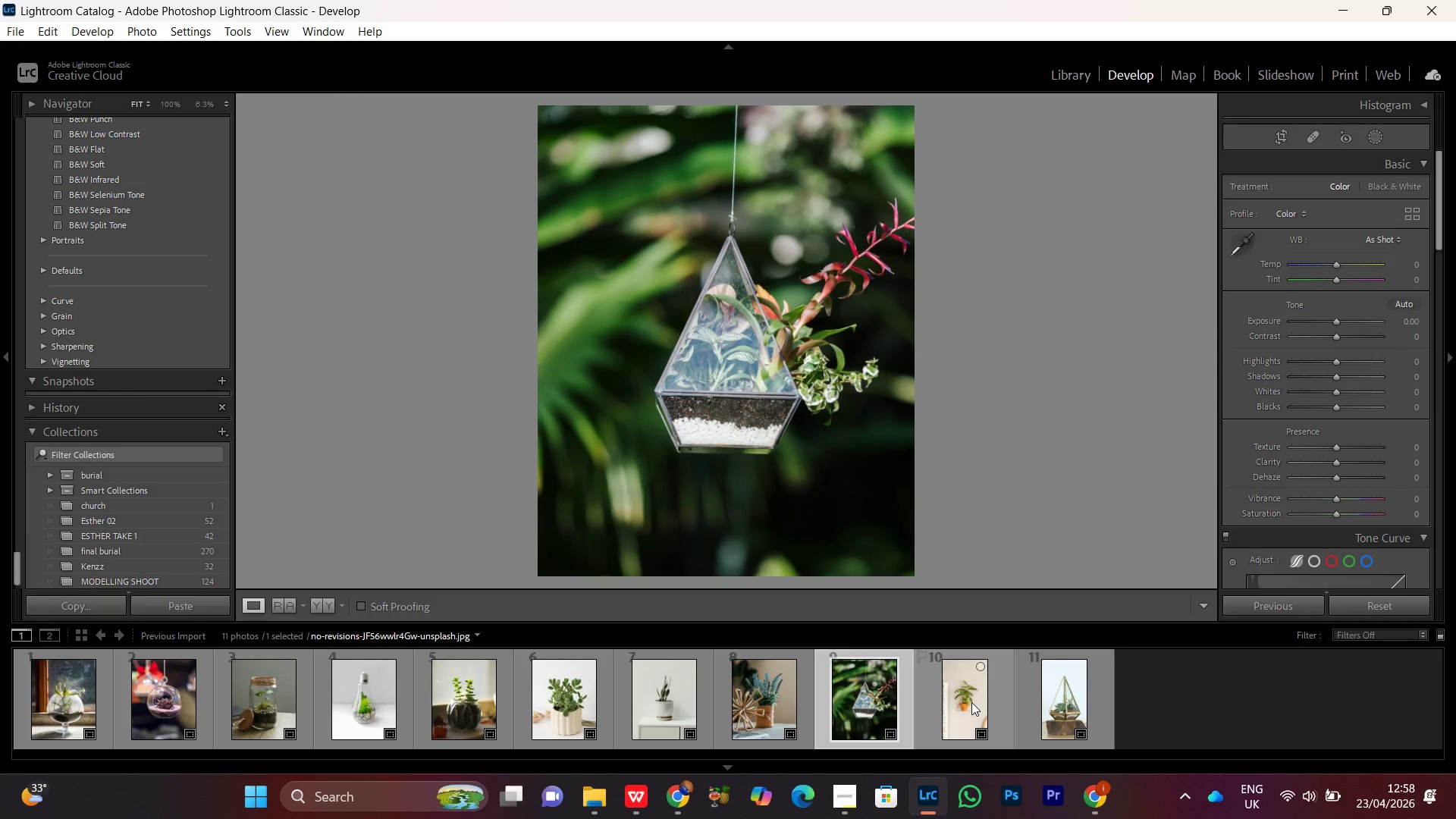 
double_click([971, 702])
 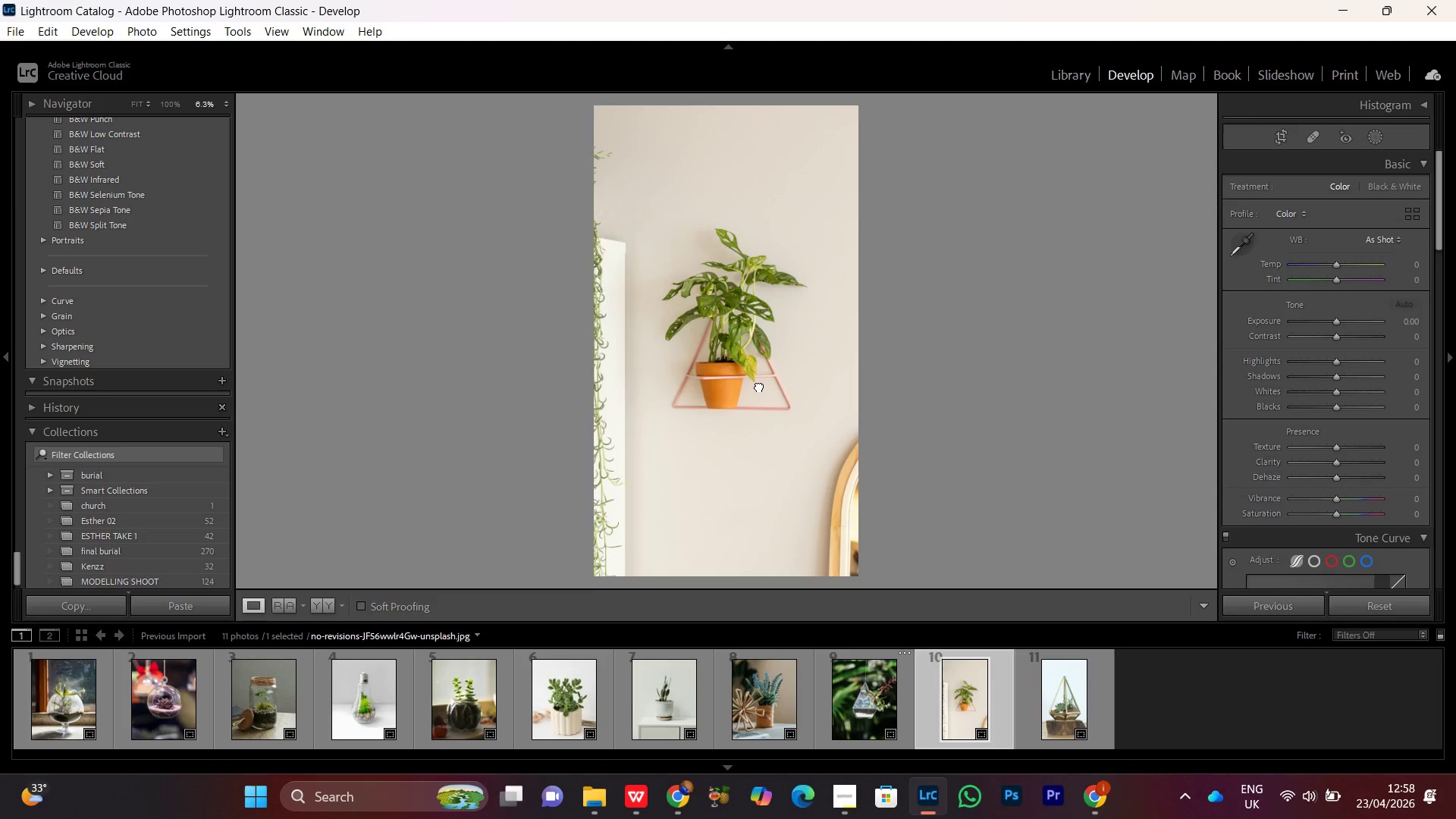 
double_click([759, 386])
 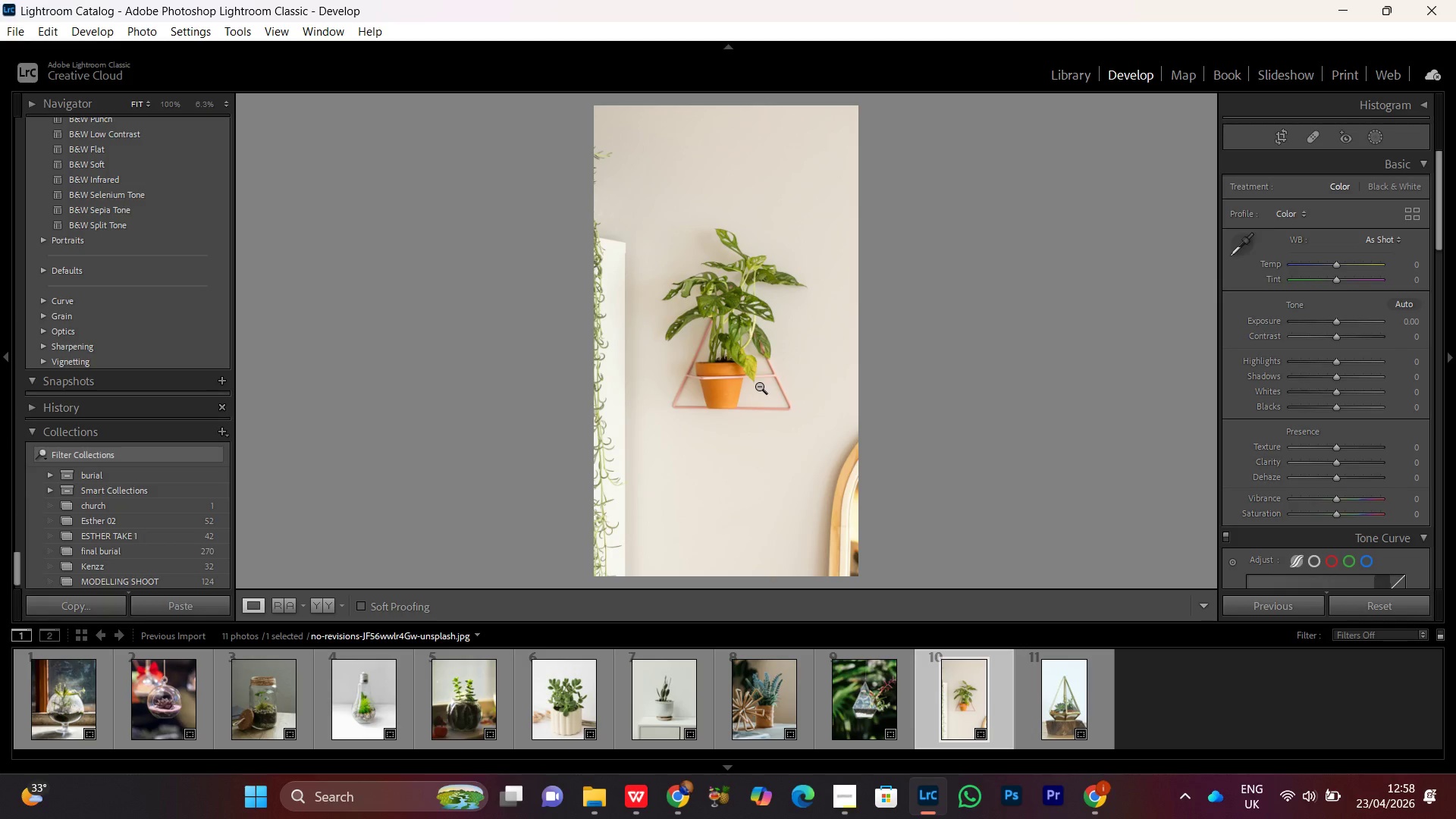 
key(R)
 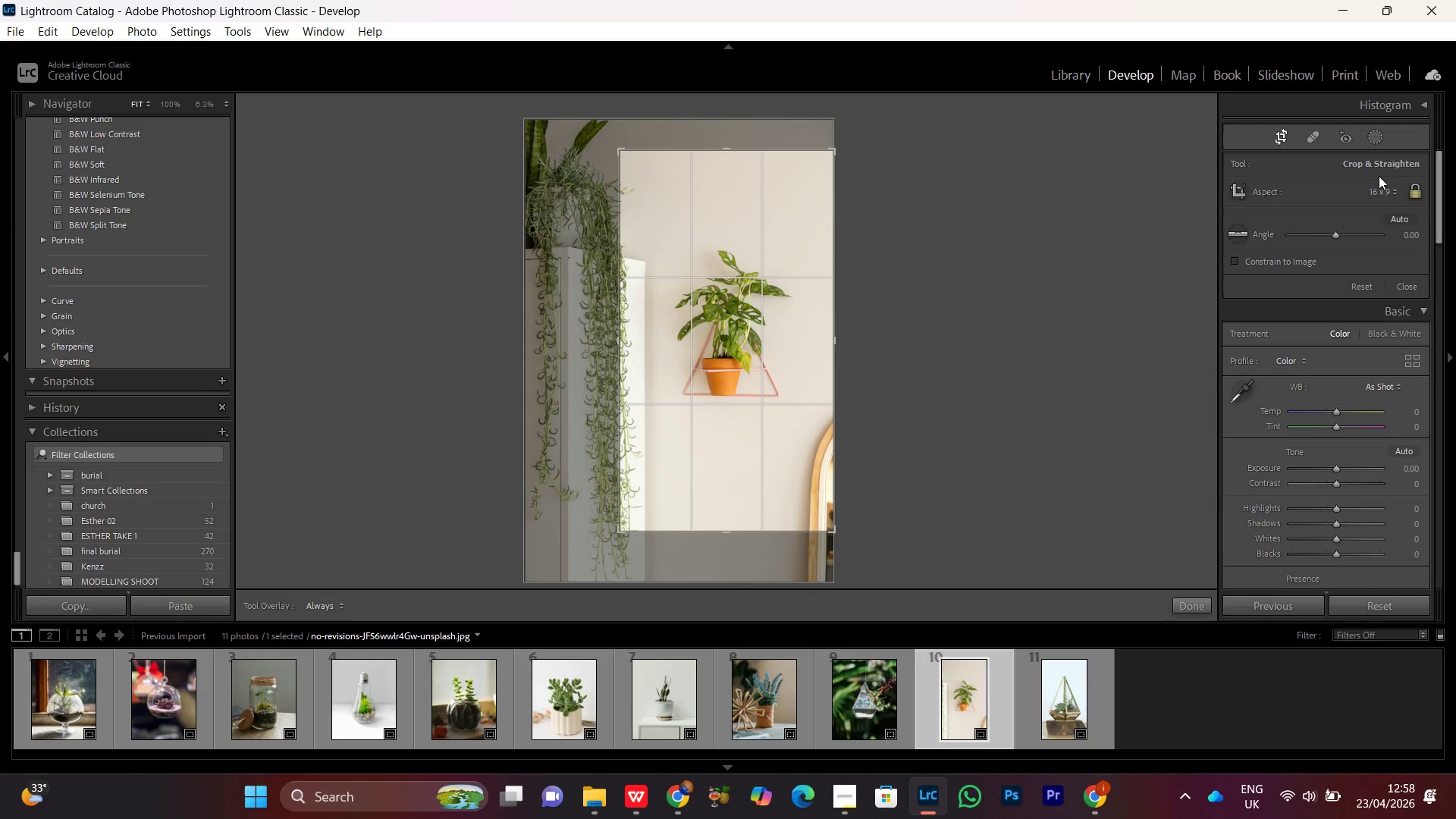 
left_click([1380, 193])
 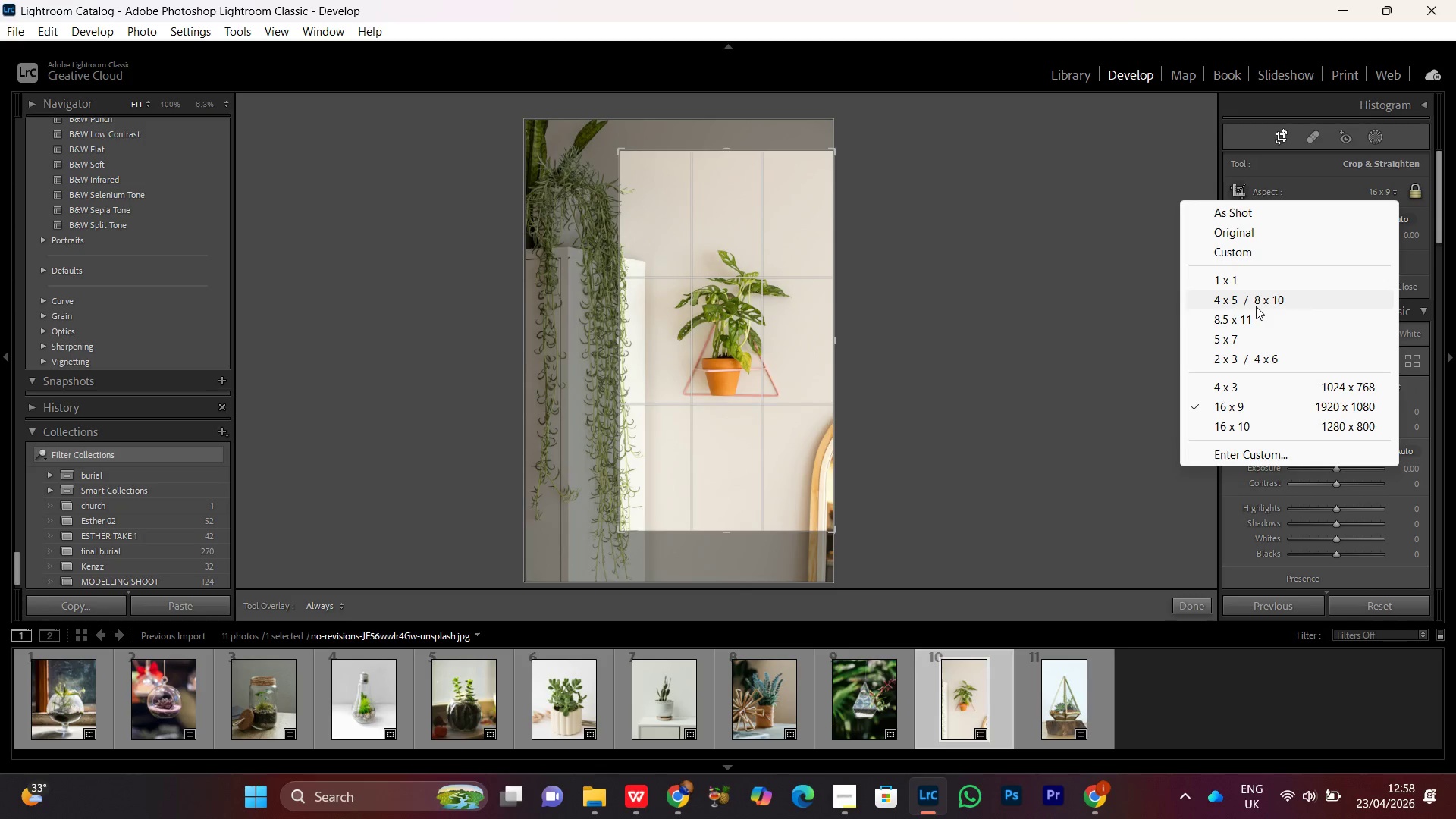 
left_click([1254, 300])
 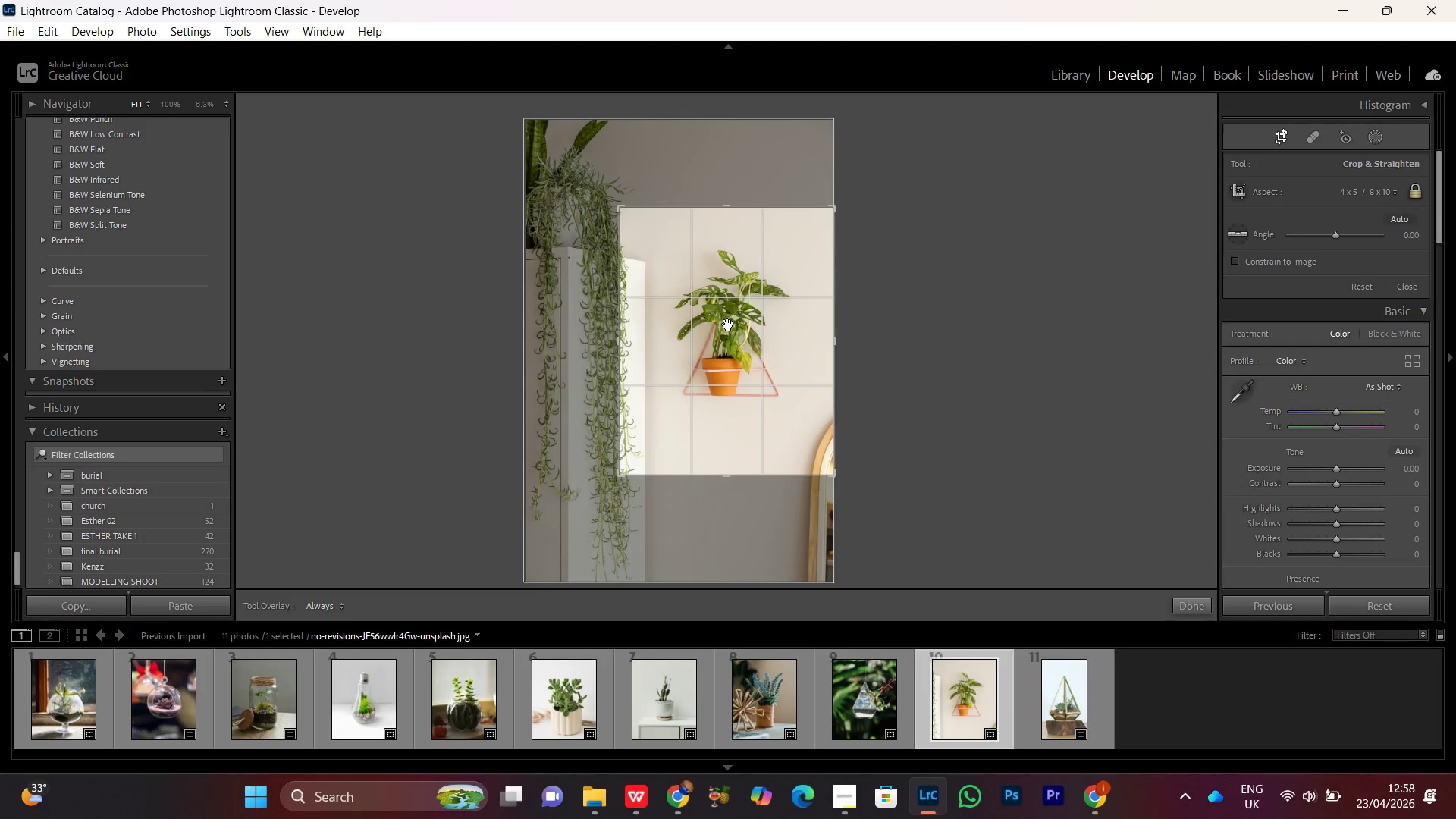 
wait(6.73)
 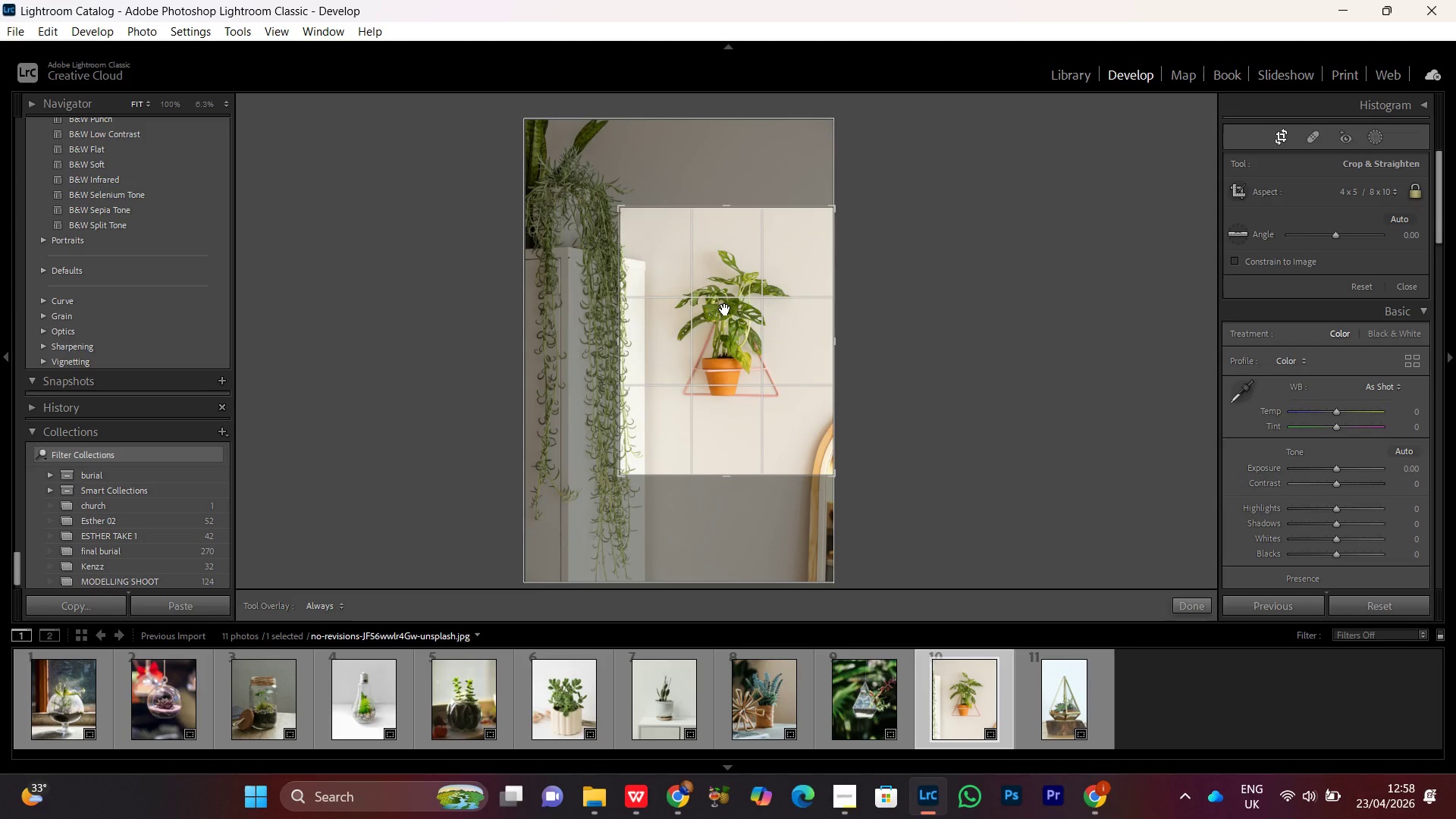 
left_click_drag(start_coordinate=[739, 384], to_coordinate=[736, 374])
 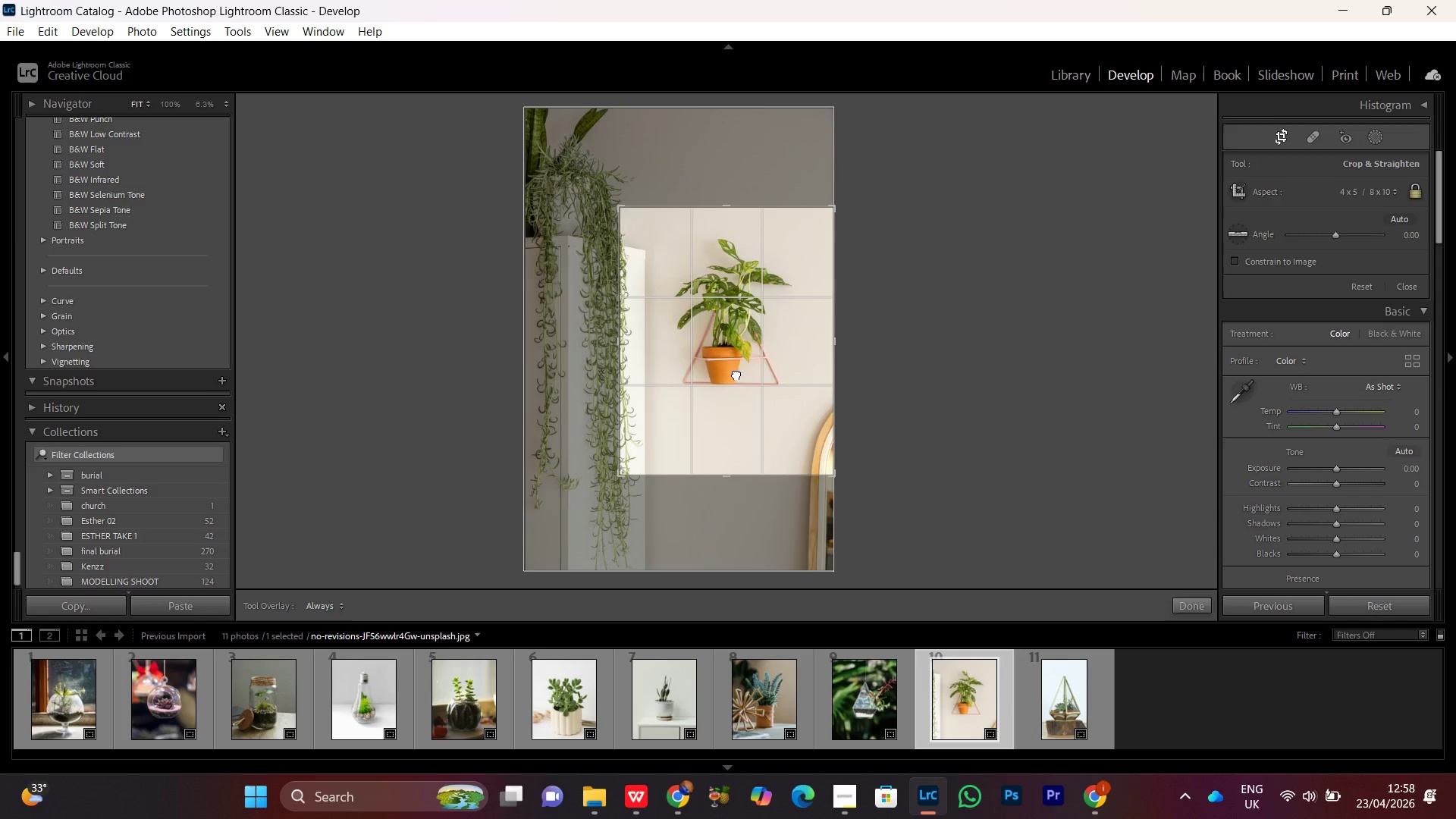 
double_click([736, 374])
 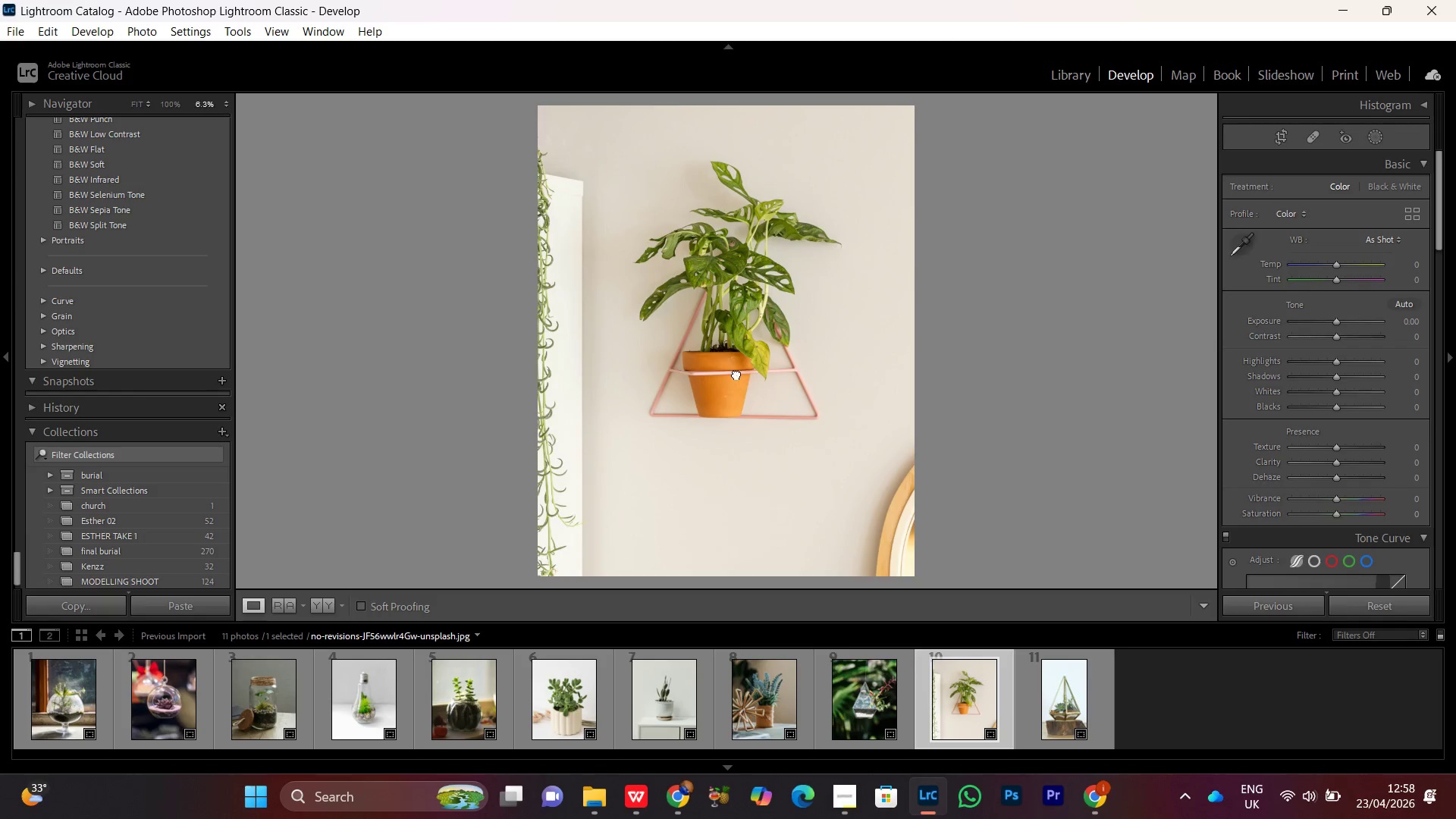 
double_click([736, 374])
 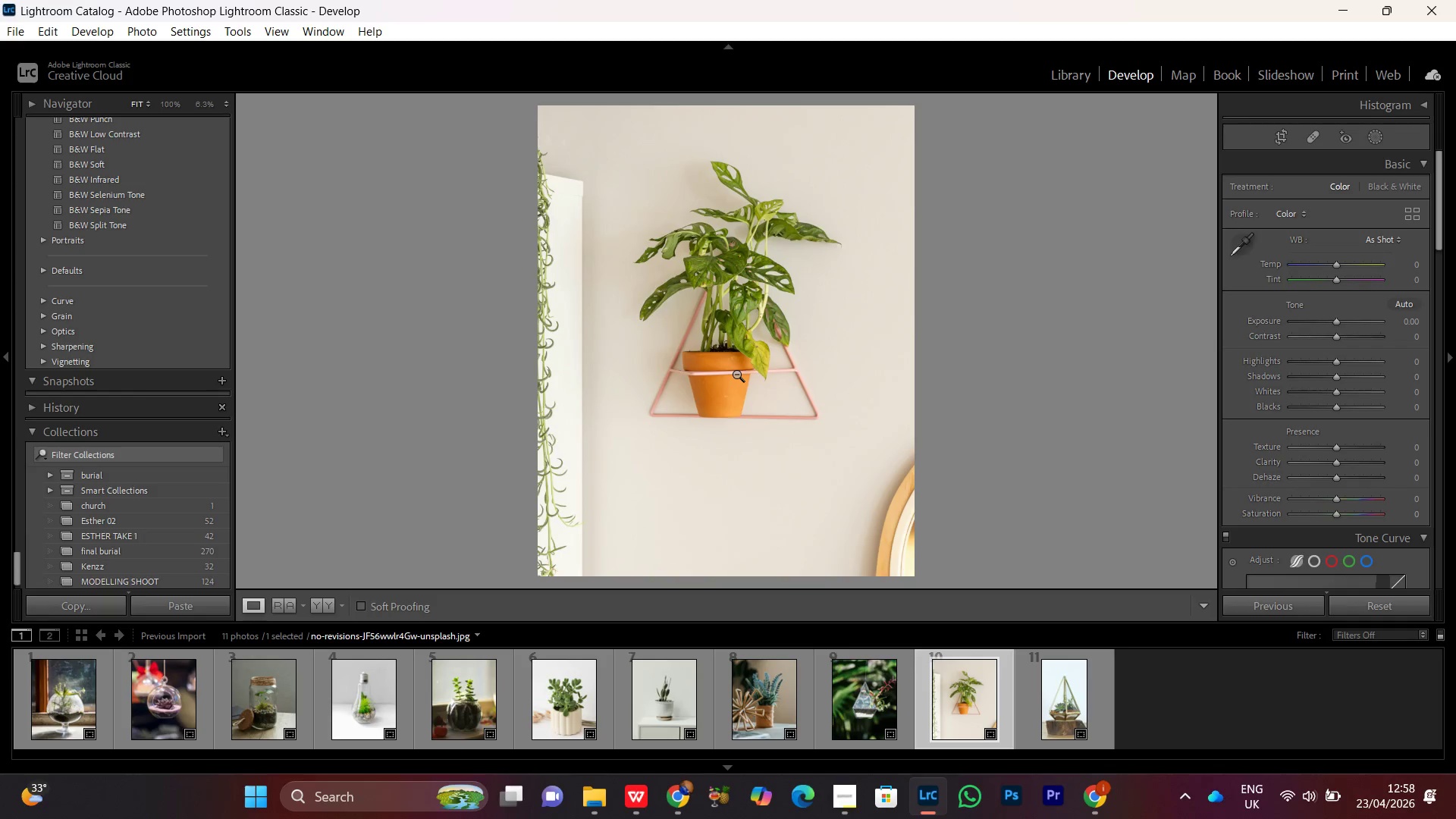 
triple_click([736, 374])
 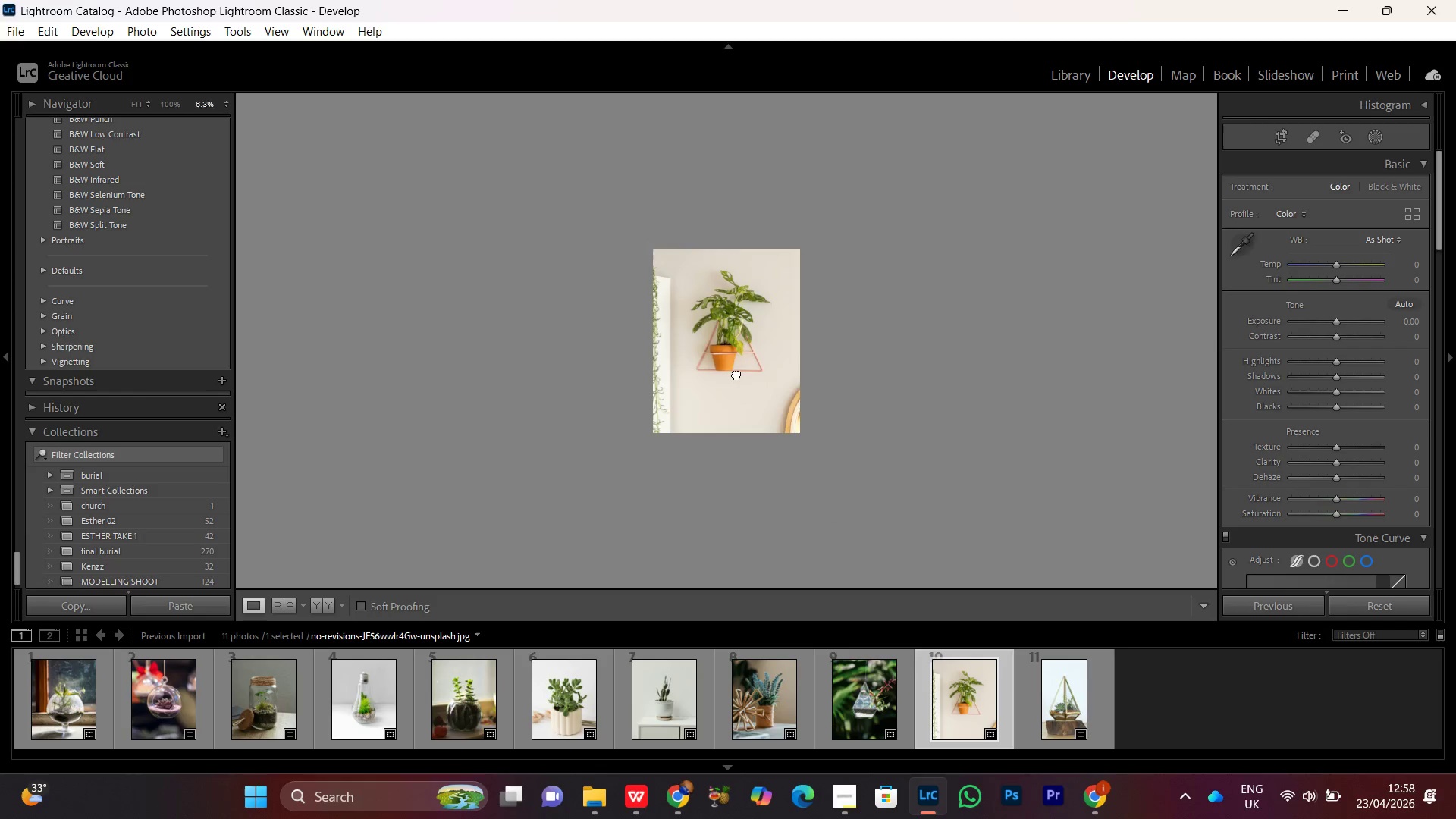 
triple_click([736, 374])
 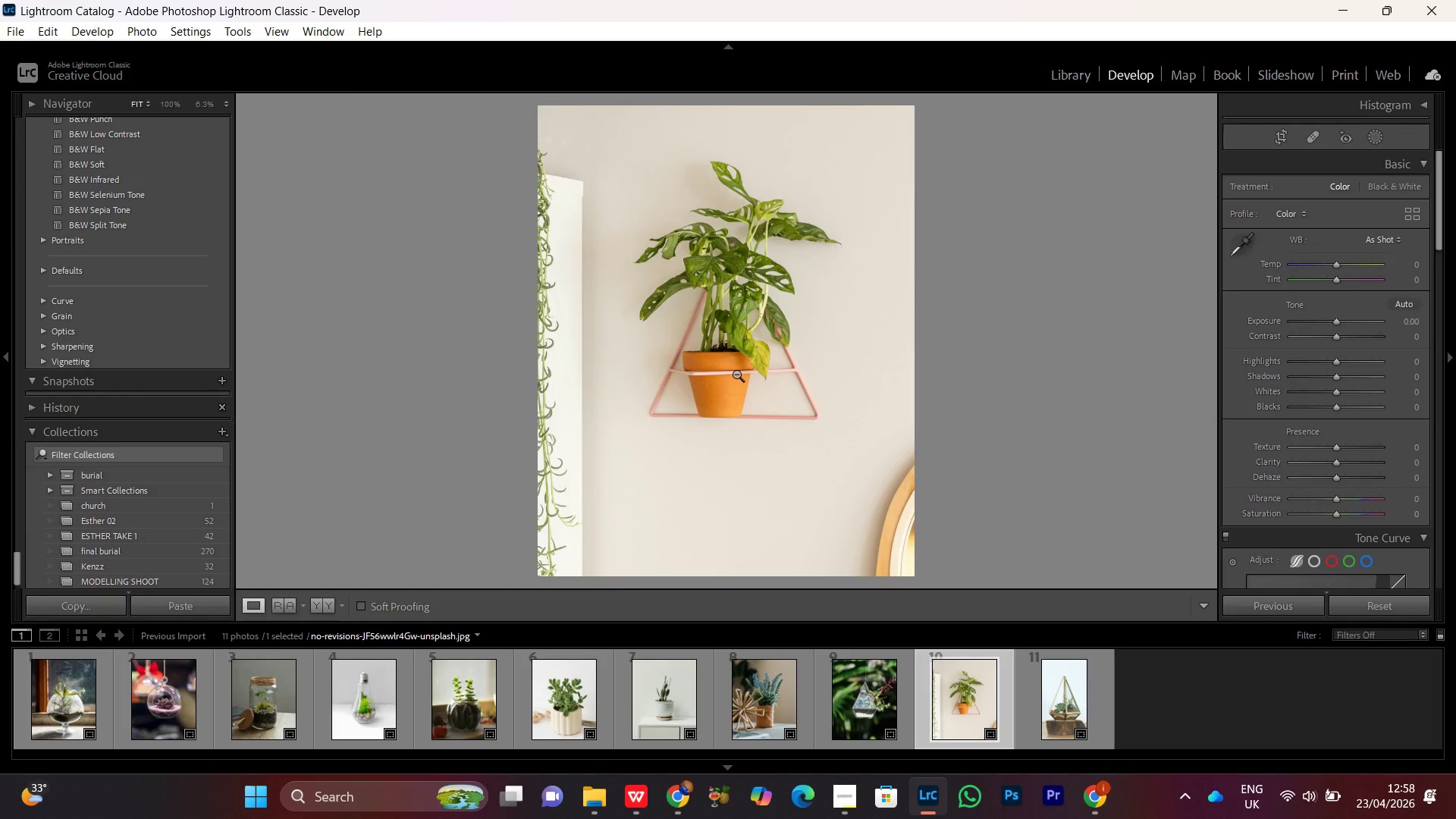 
key(R)
 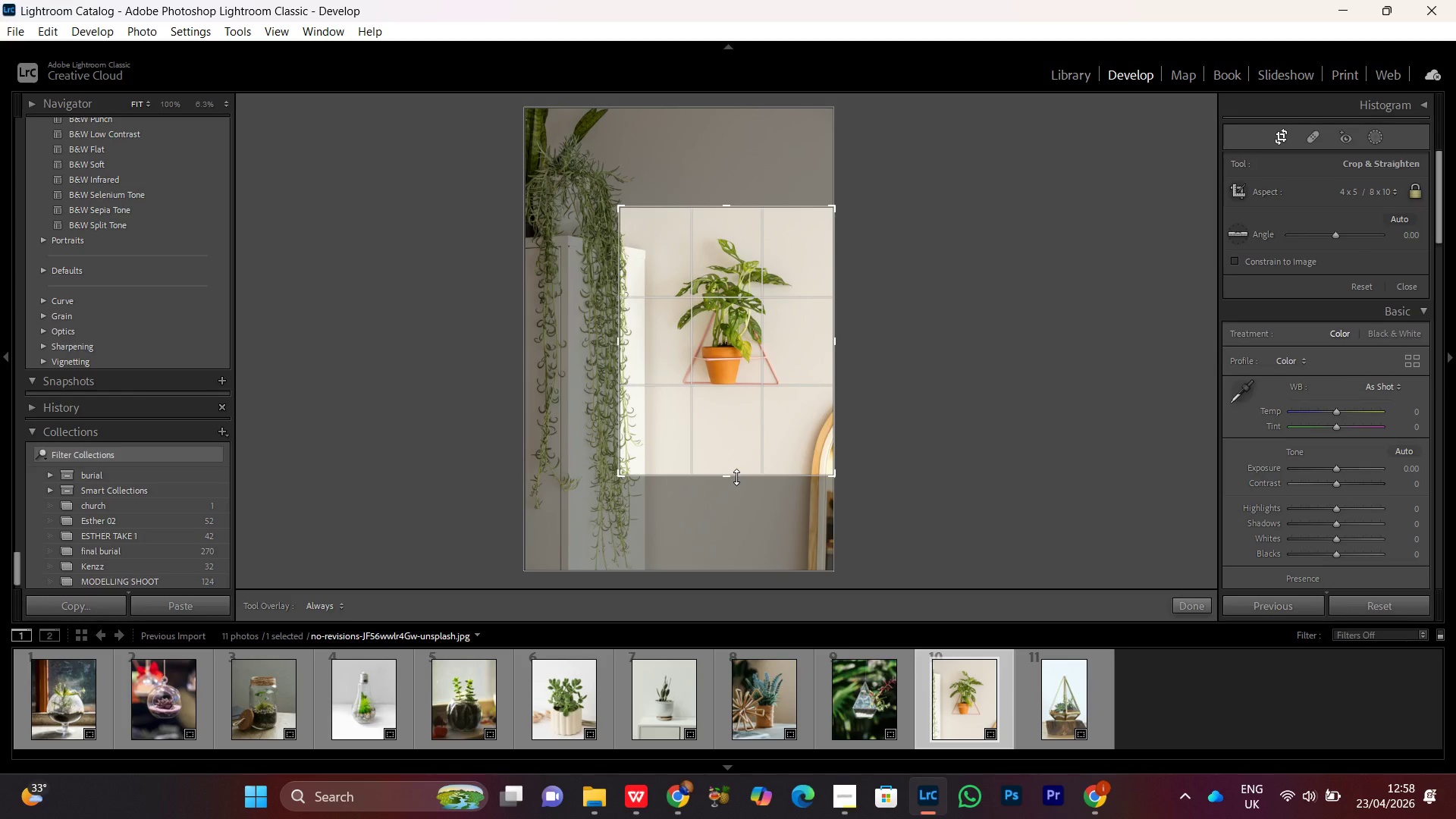 
left_click_drag(start_coordinate=[736, 477], to_coordinate=[734, 466])
 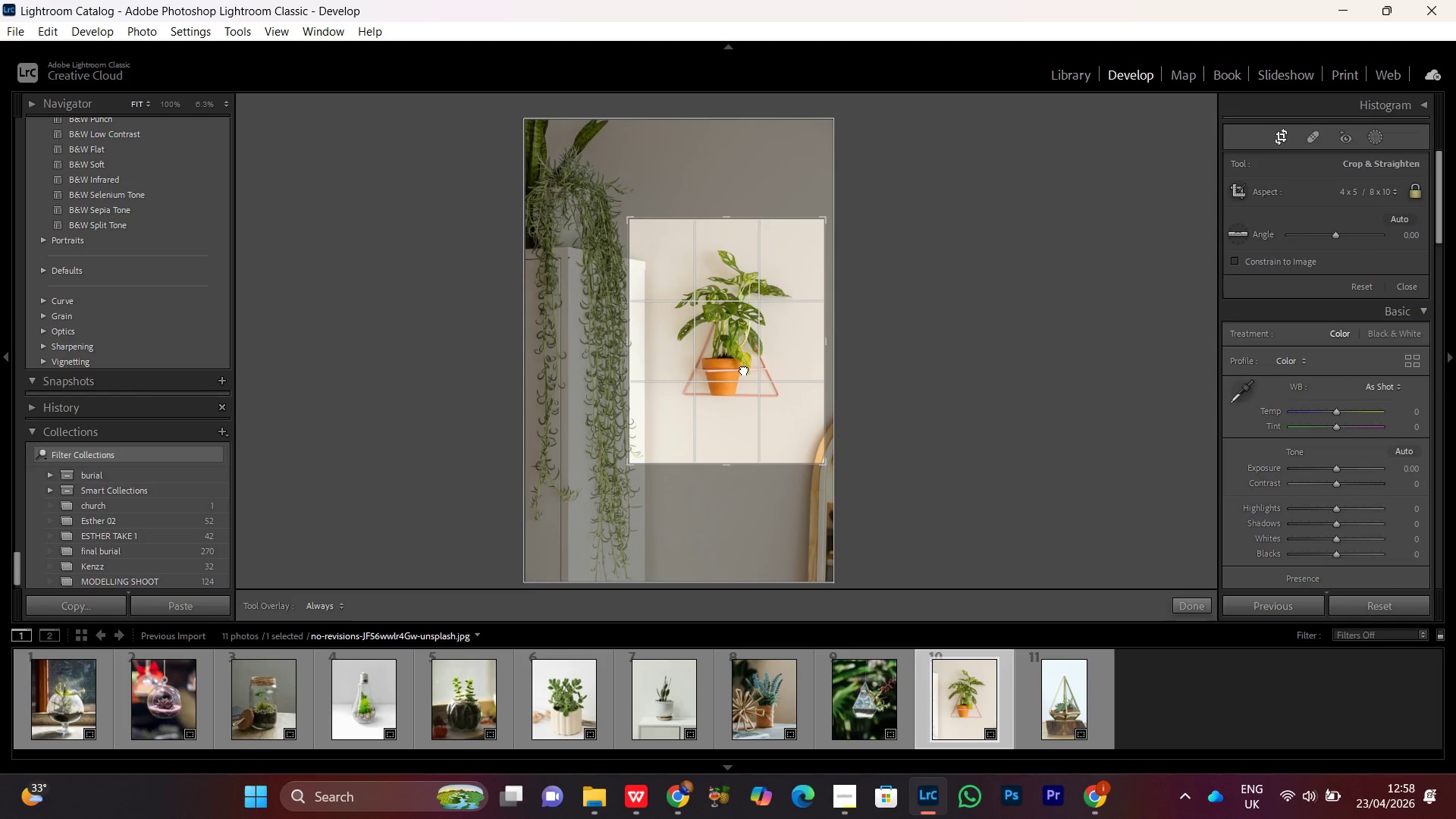 
left_click_drag(start_coordinate=[744, 369], to_coordinate=[731, 366])
 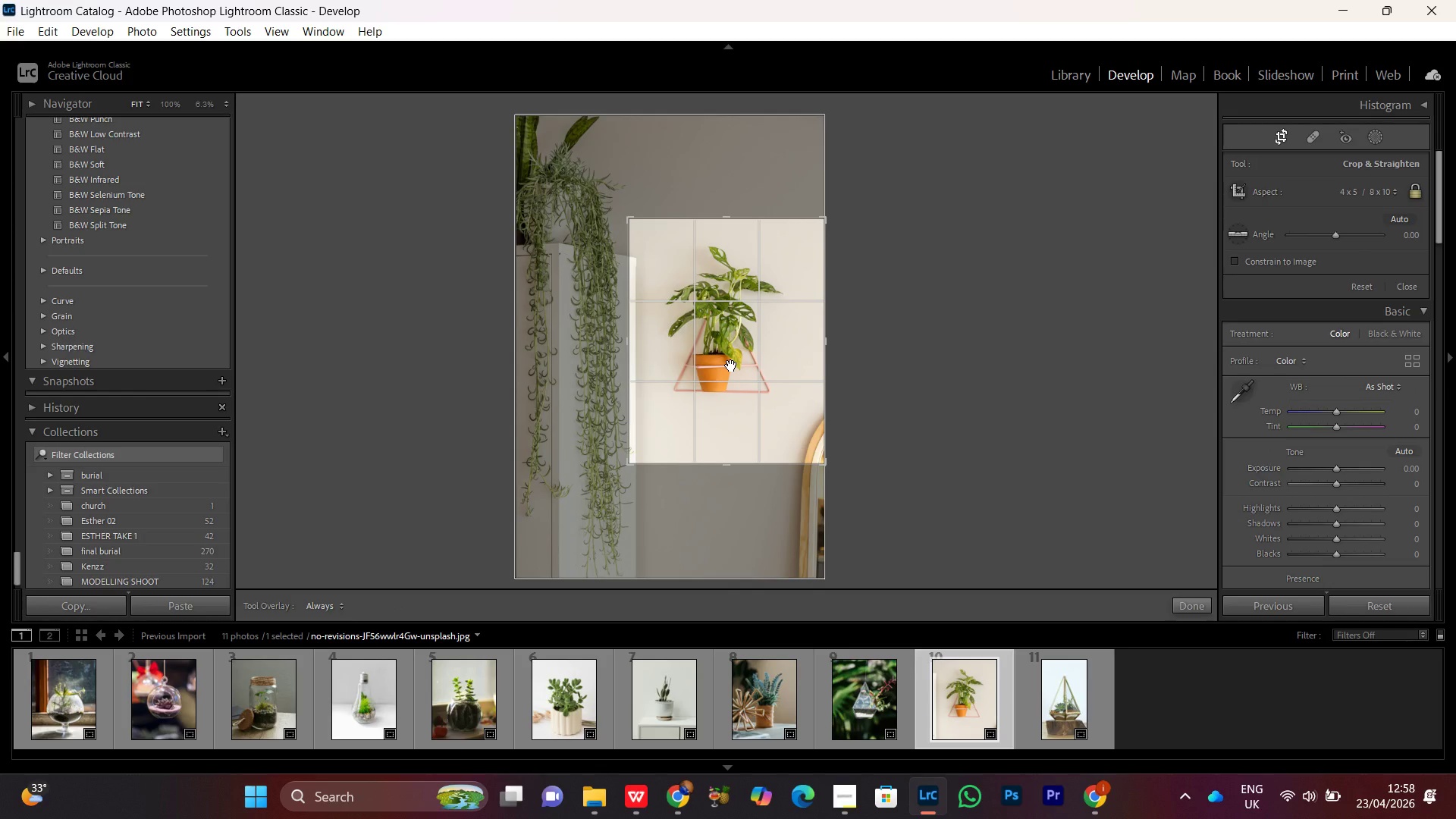 
double_click([731, 366])
 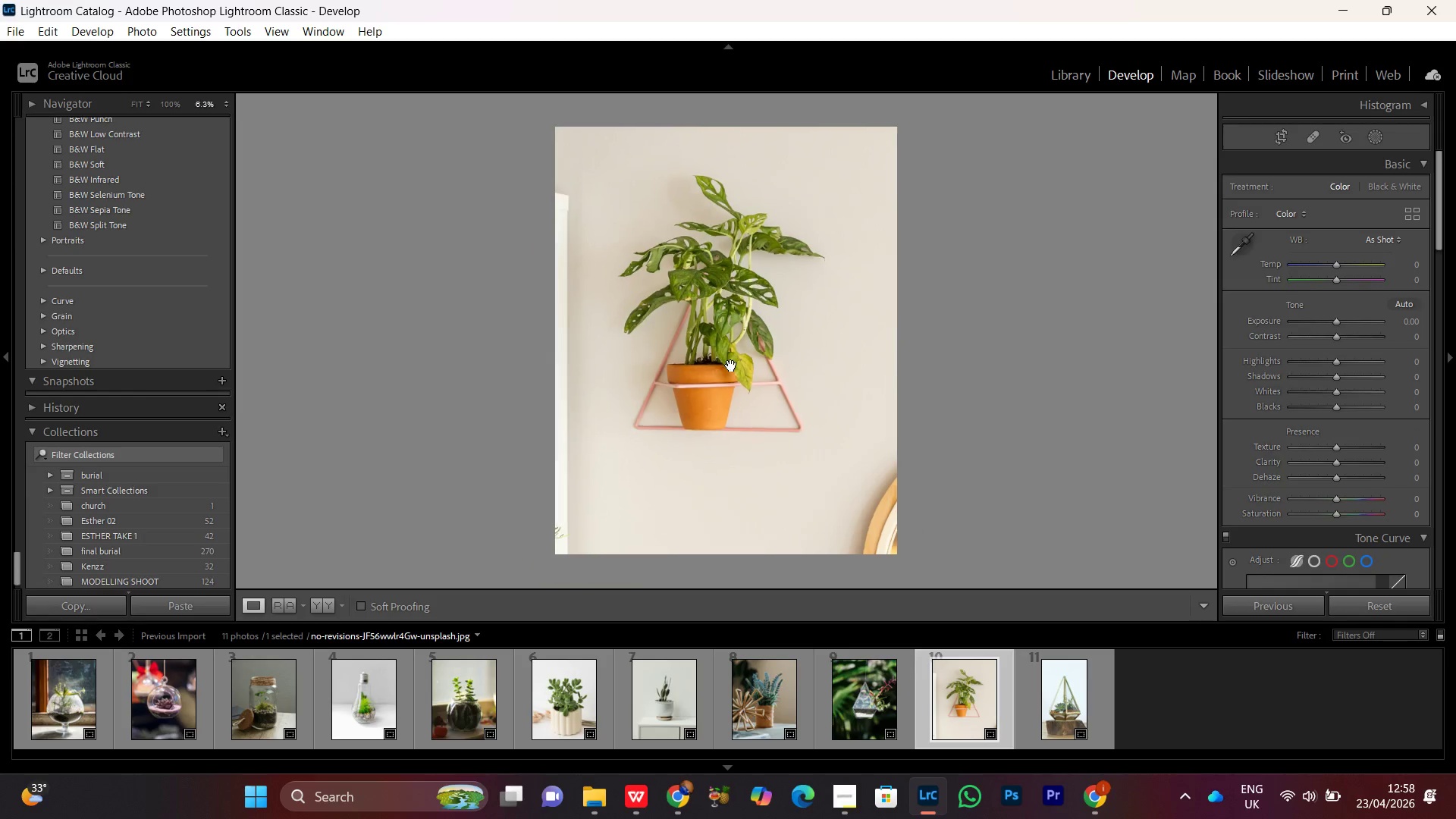 
double_click([731, 366])
 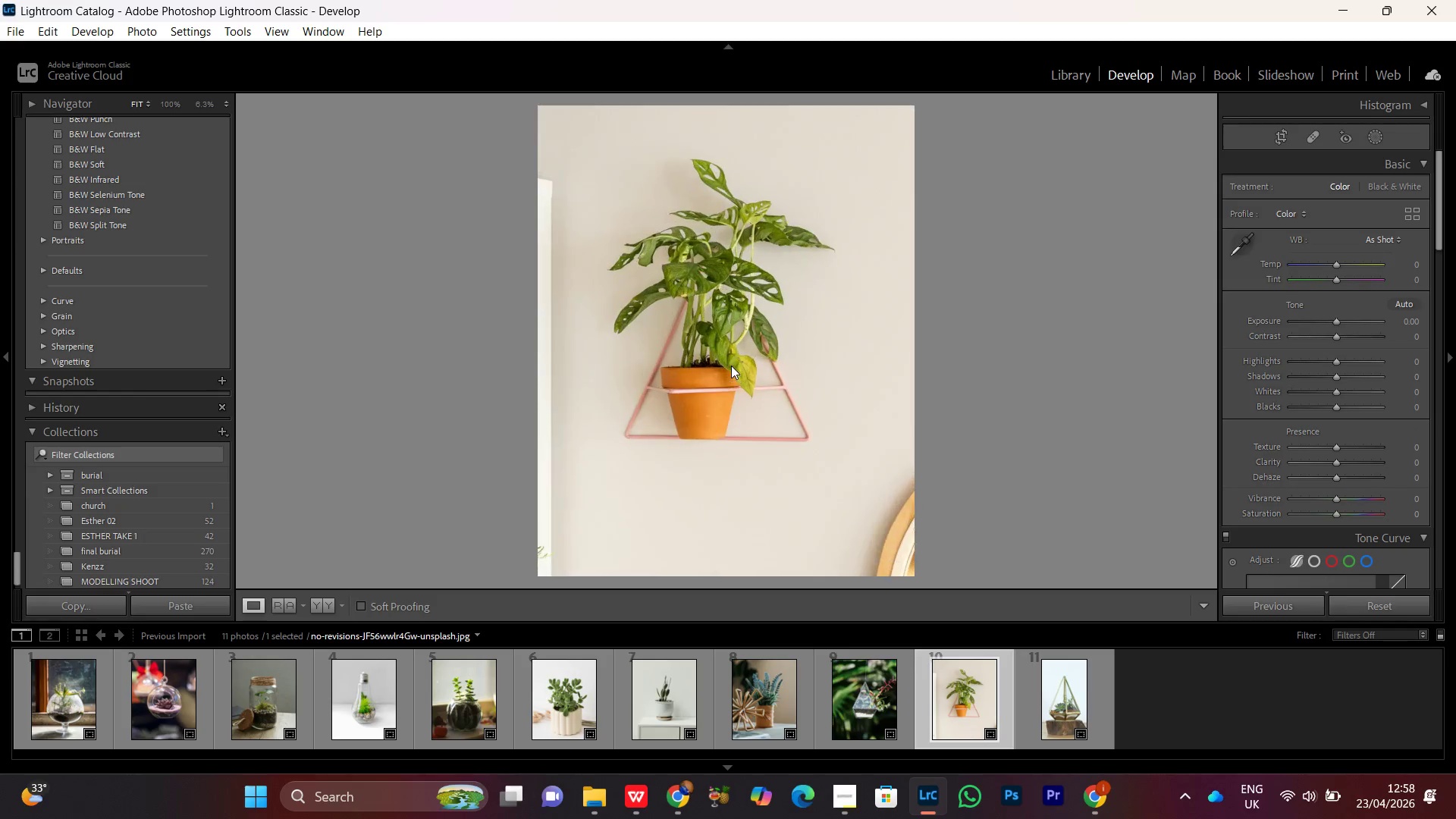 
triple_click([731, 366])
 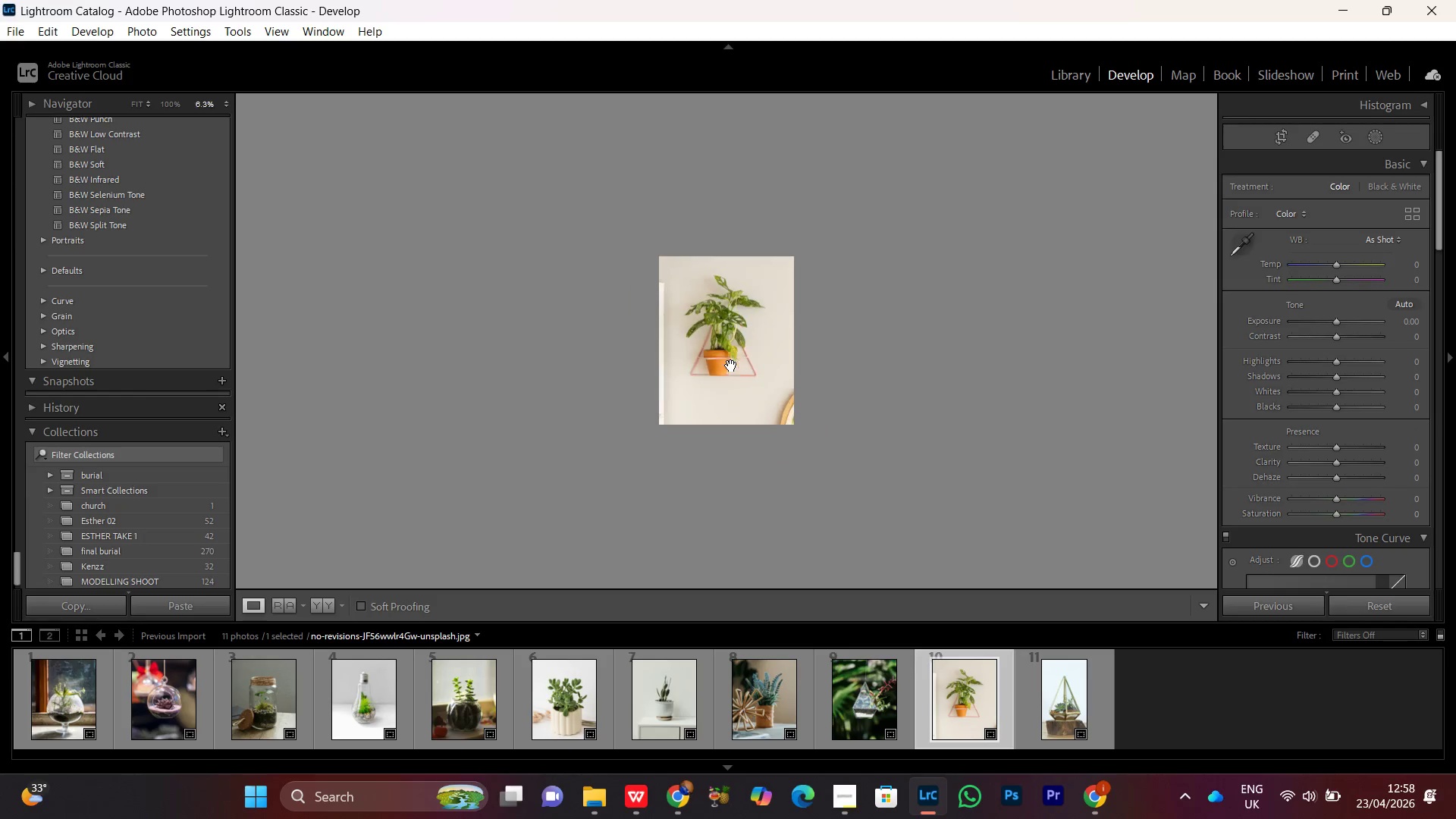 
triple_click([731, 366])
 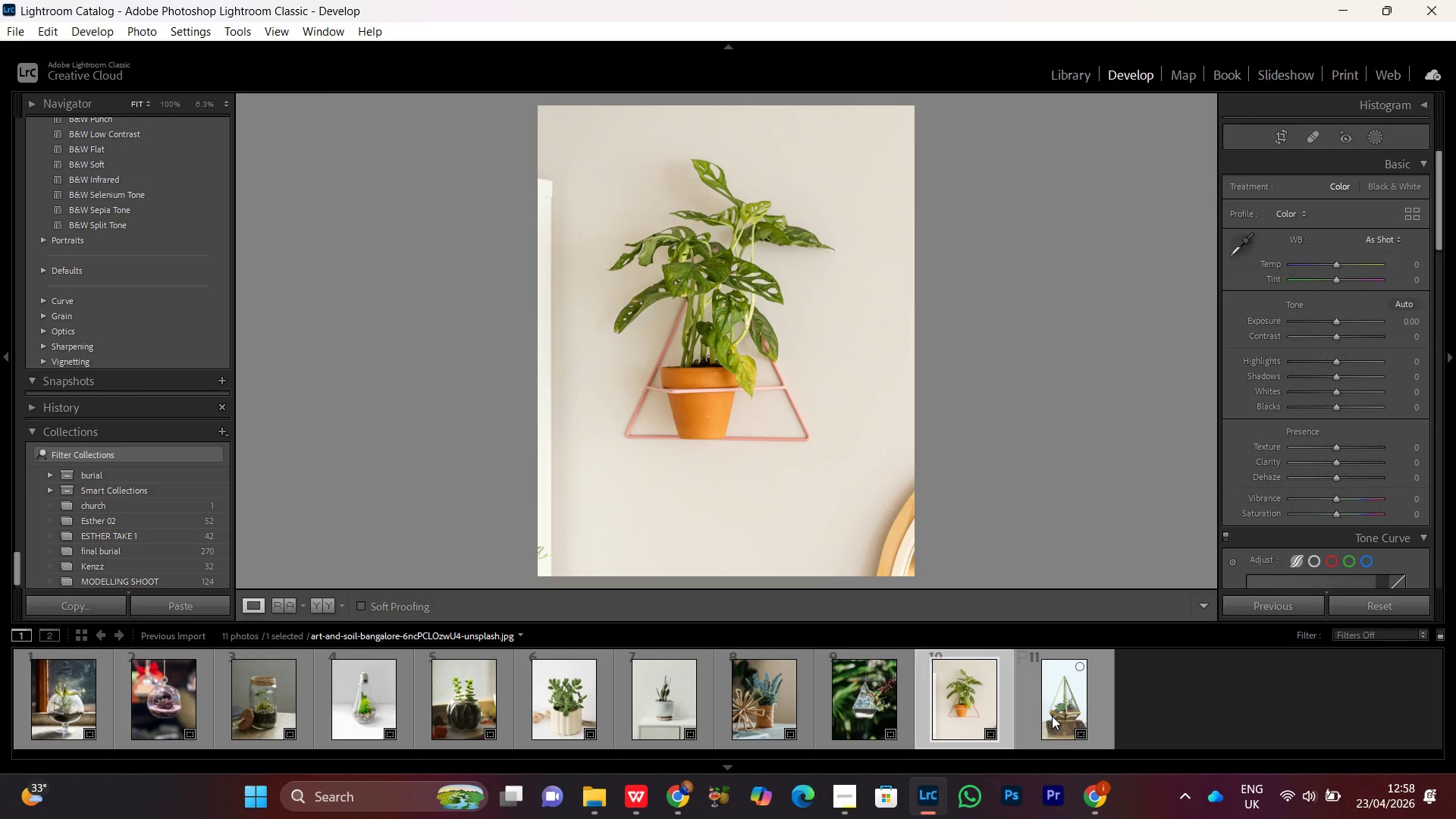 
double_click([1053, 695])
 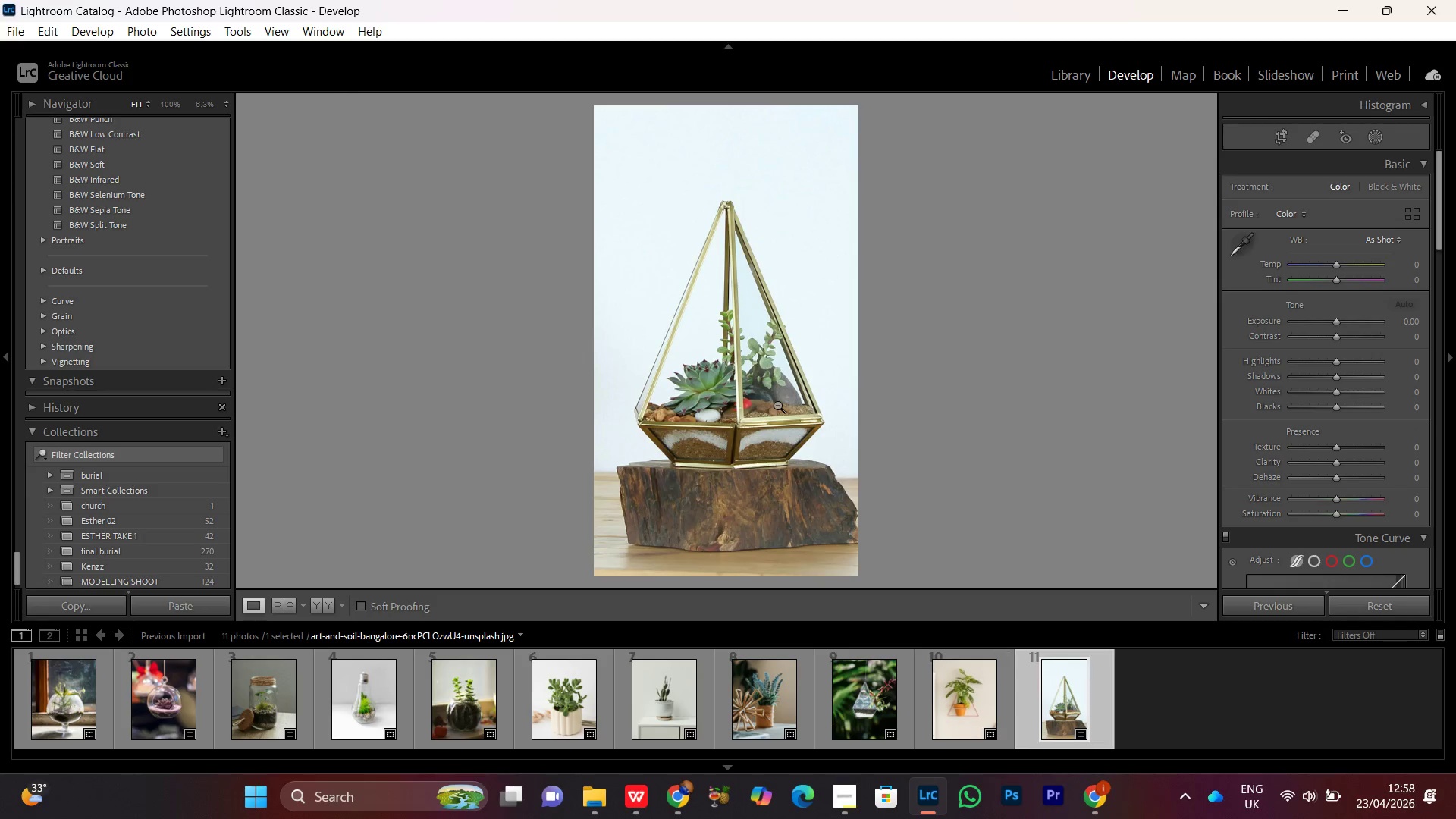 
key(R)
 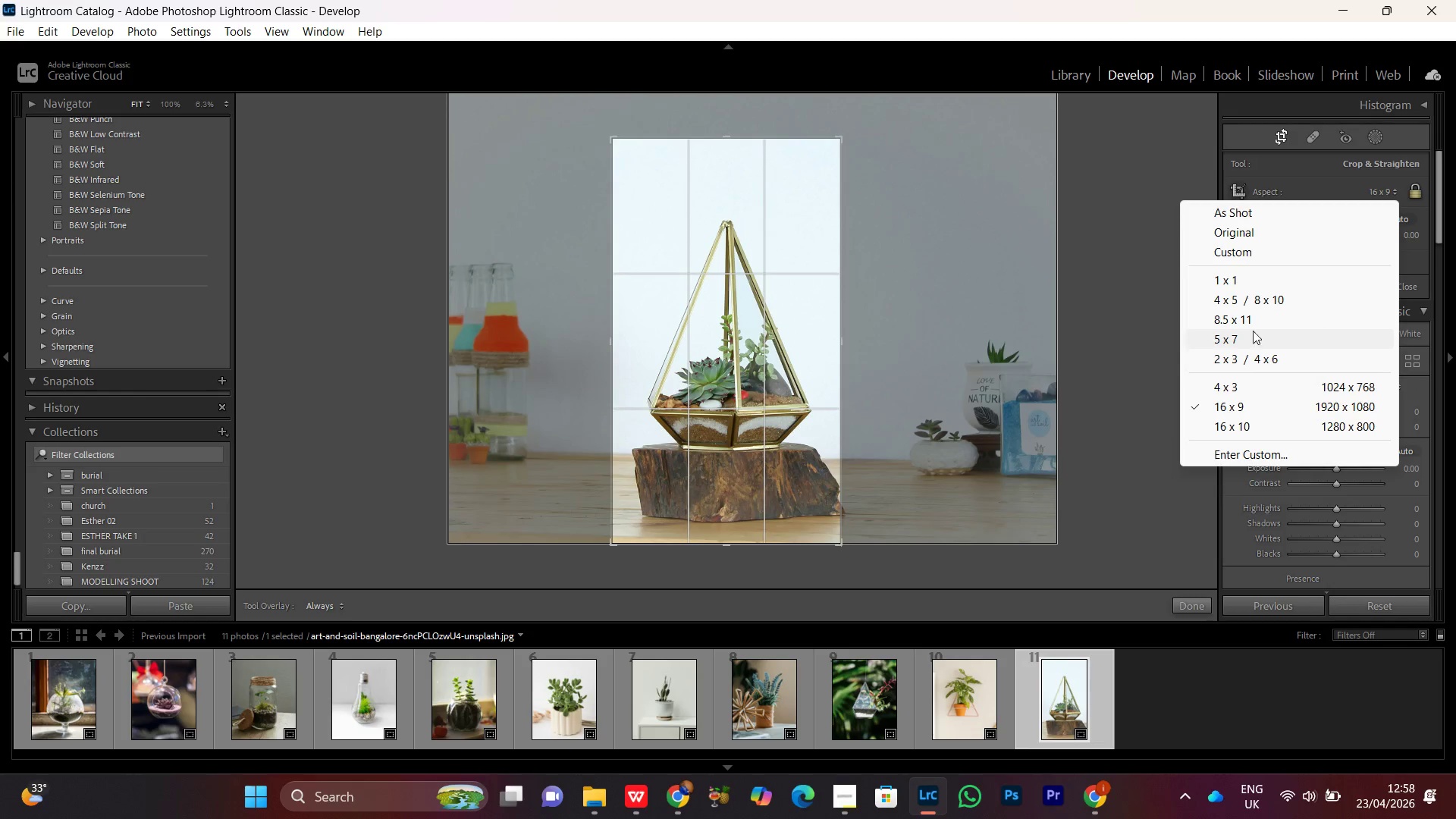 
left_click([1243, 305])
 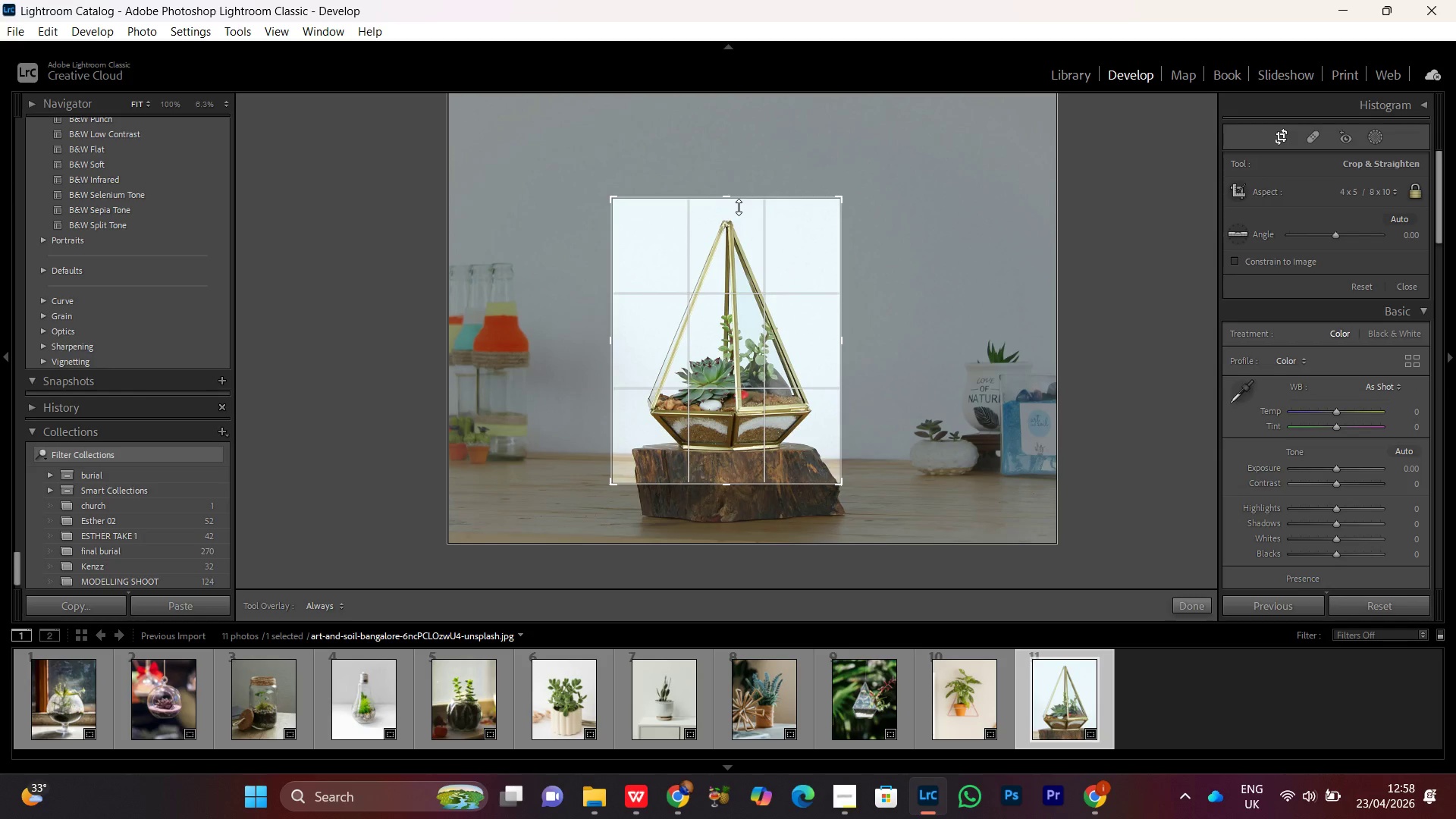 
left_click_drag(start_coordinate=[739, 203], to_coordinate=[731, 174])
 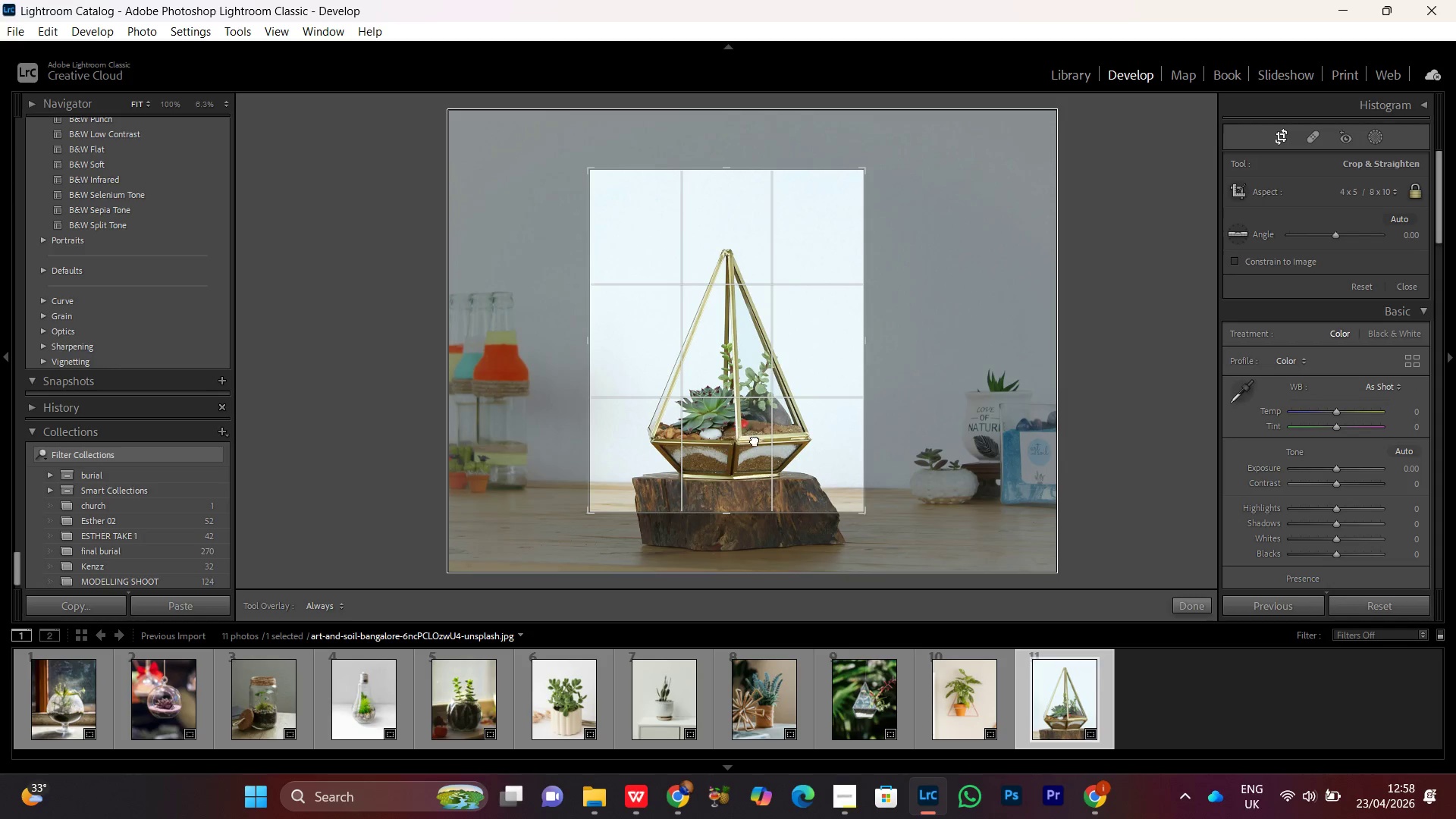 
left_click_drag(start_coordinate=[755, 440], to_coordinate=[741, 399])
 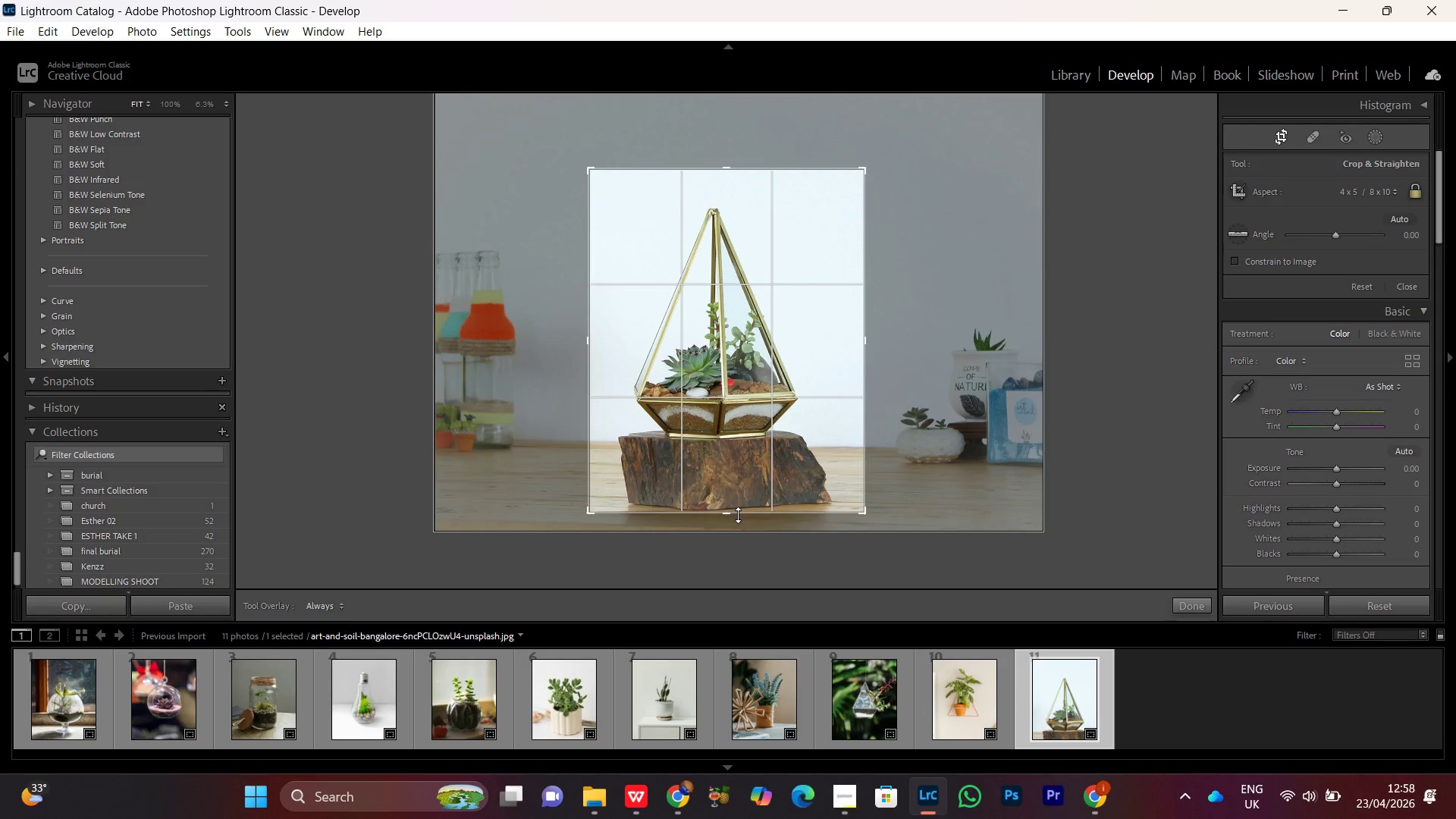 
left_click_drag(start_coordinate=[736, 515], to_coordinate=[737, 523])
 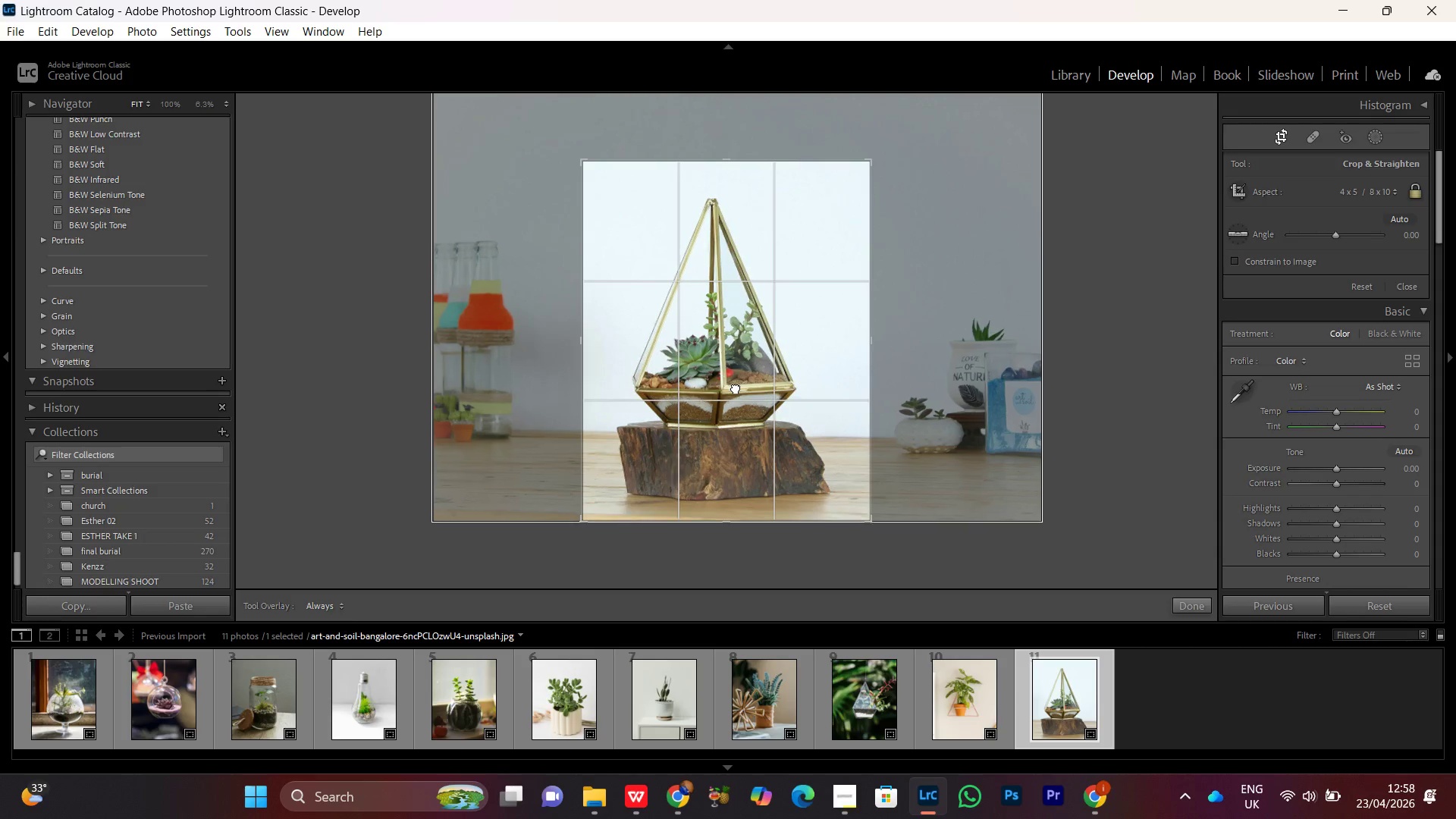 
double_click([736, 388])
 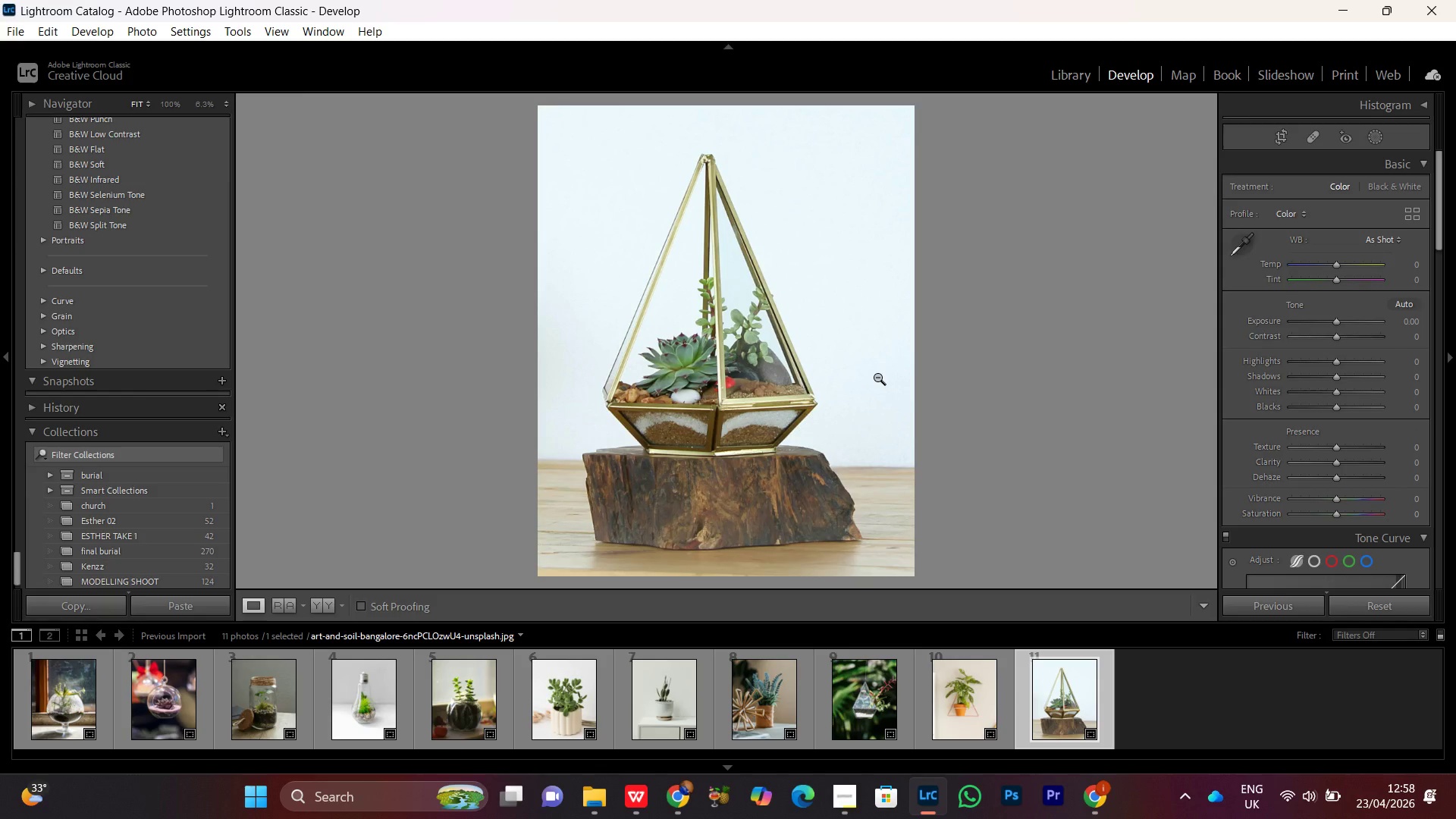 
key(R)
 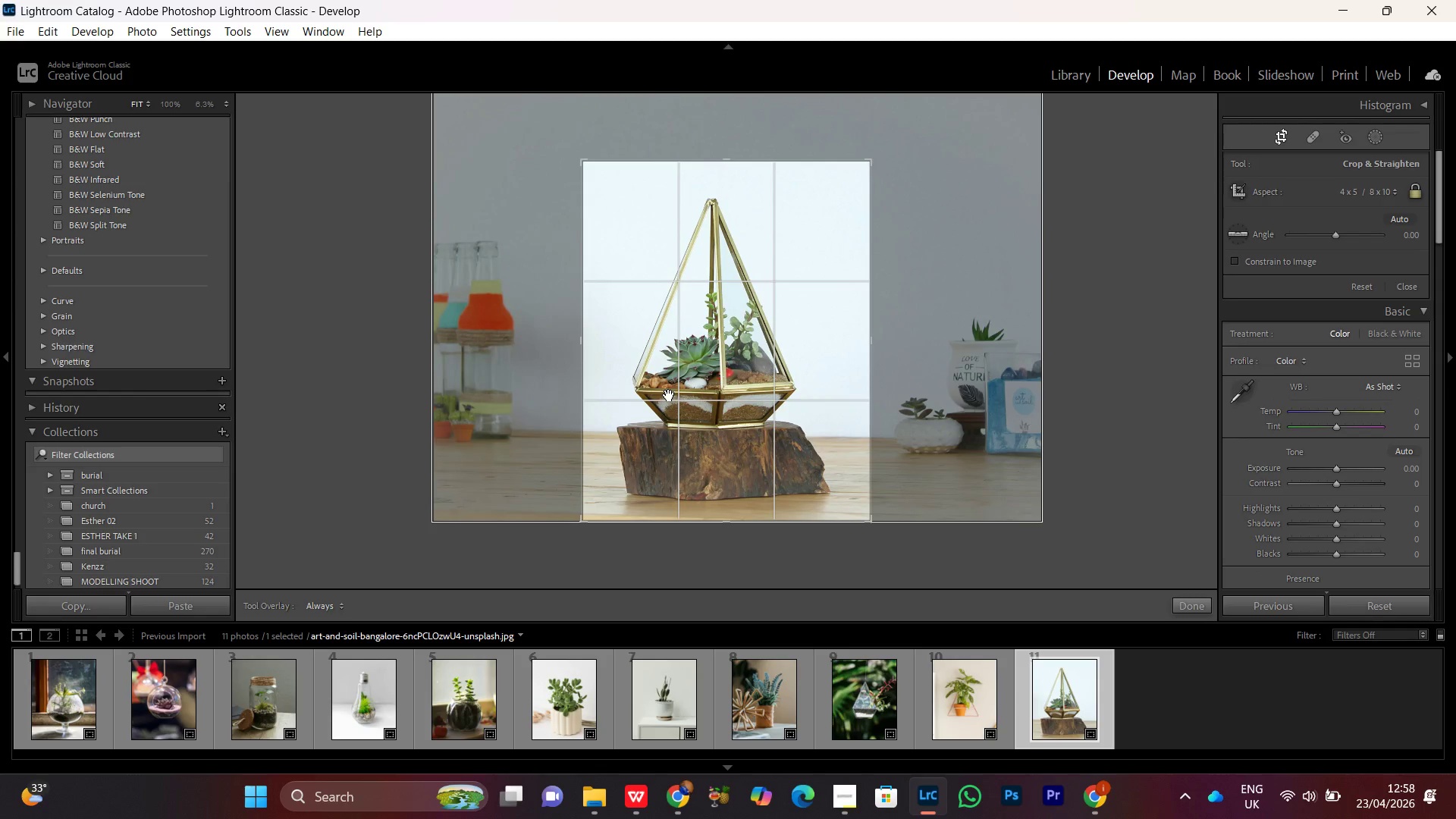 
left_click_drag(start_coordinate=[669, 395], to_coordinate=[678, 400])
 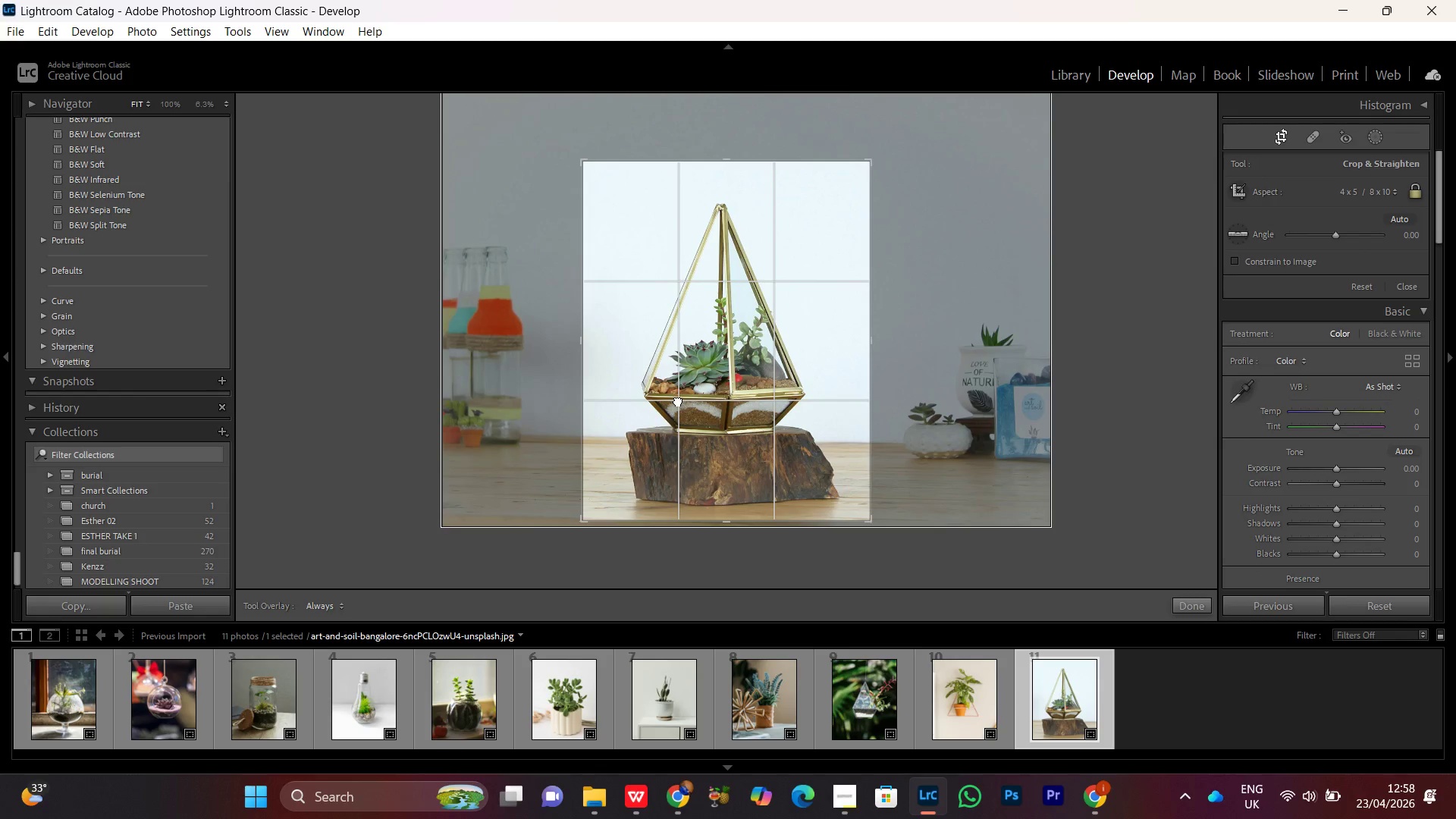 
double_click([678, 400])
 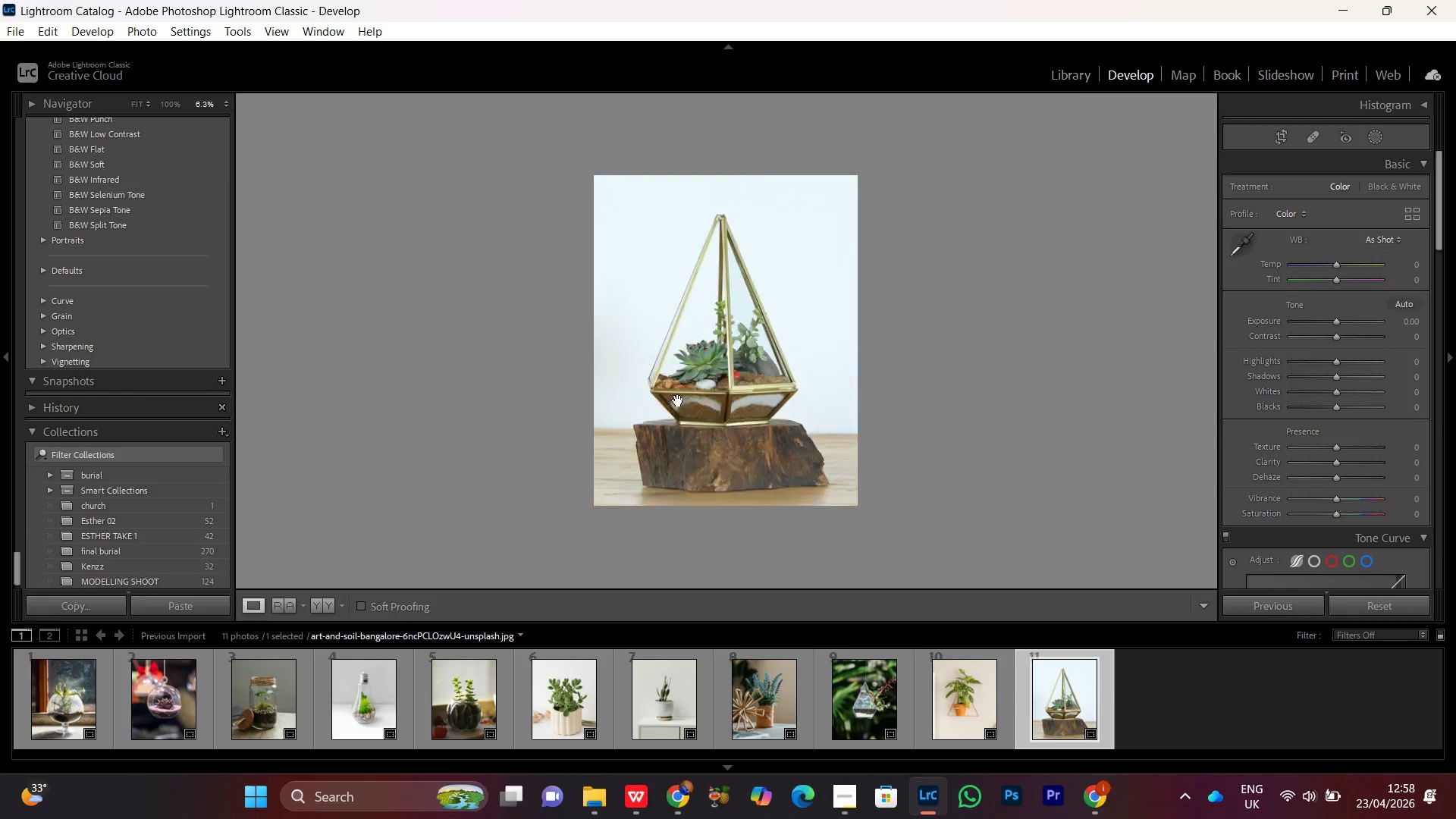 
double_click([678, 400])
 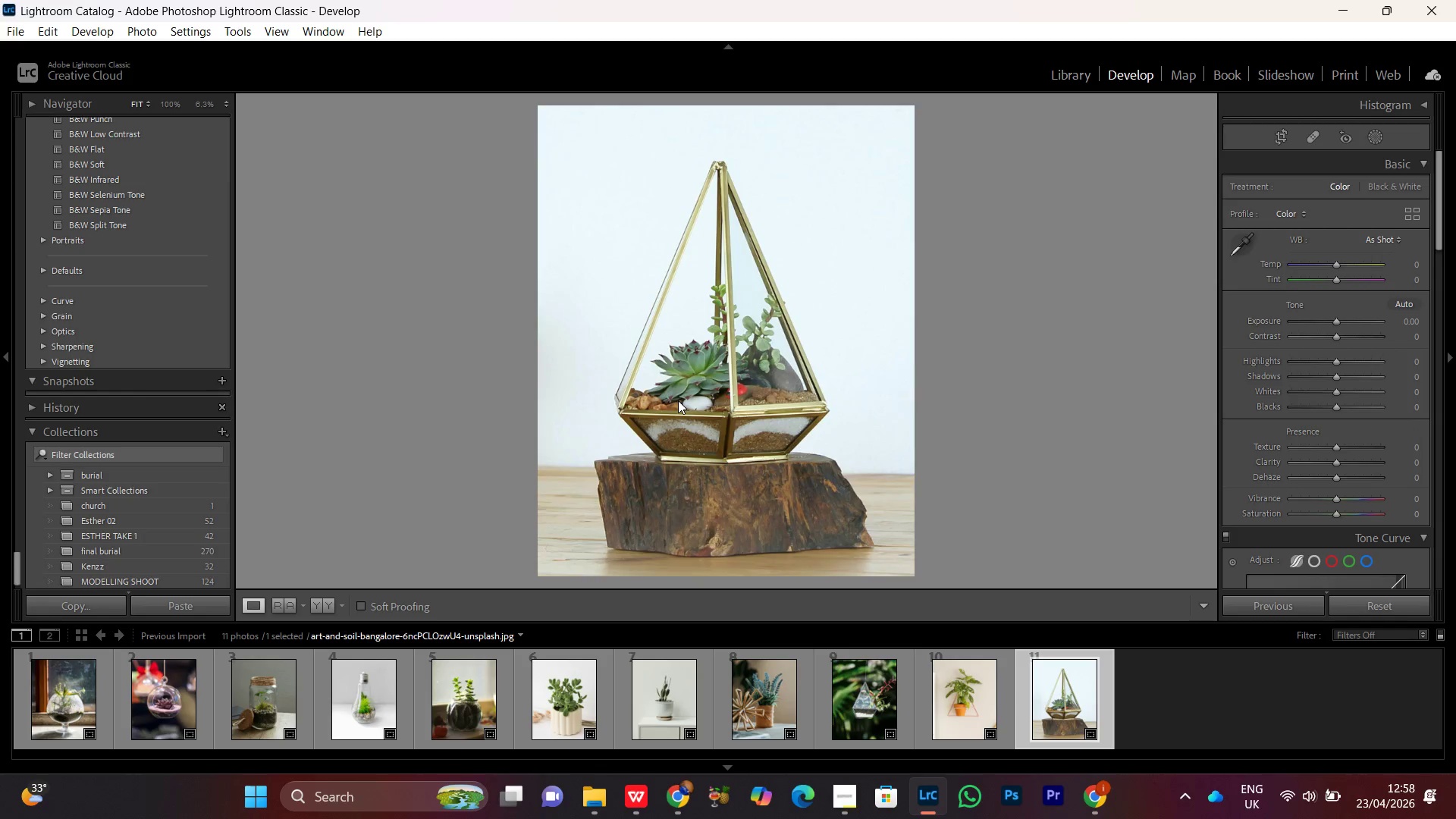 
triple_click([678, 400])
 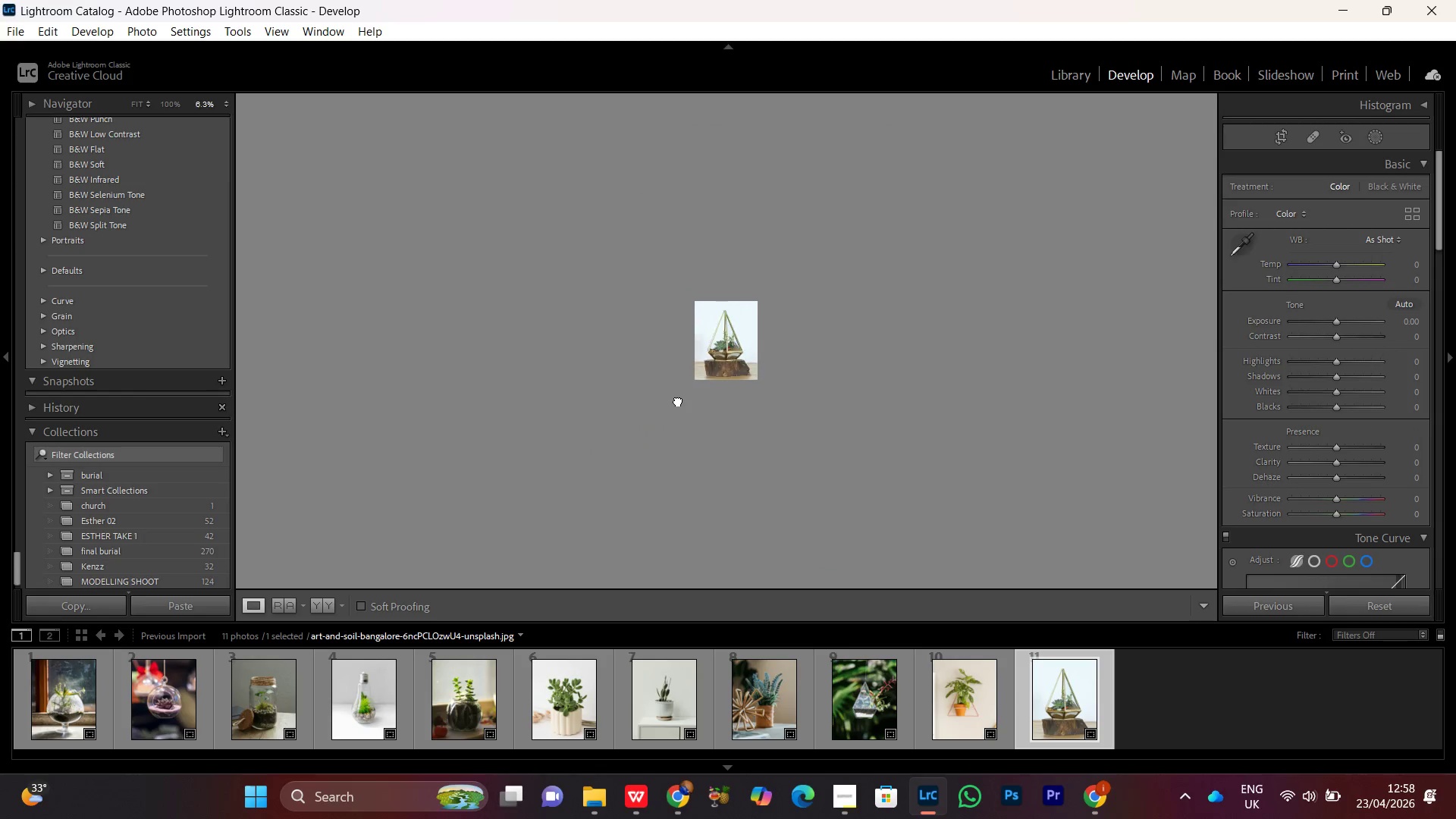 
triple_click([678, 400])
 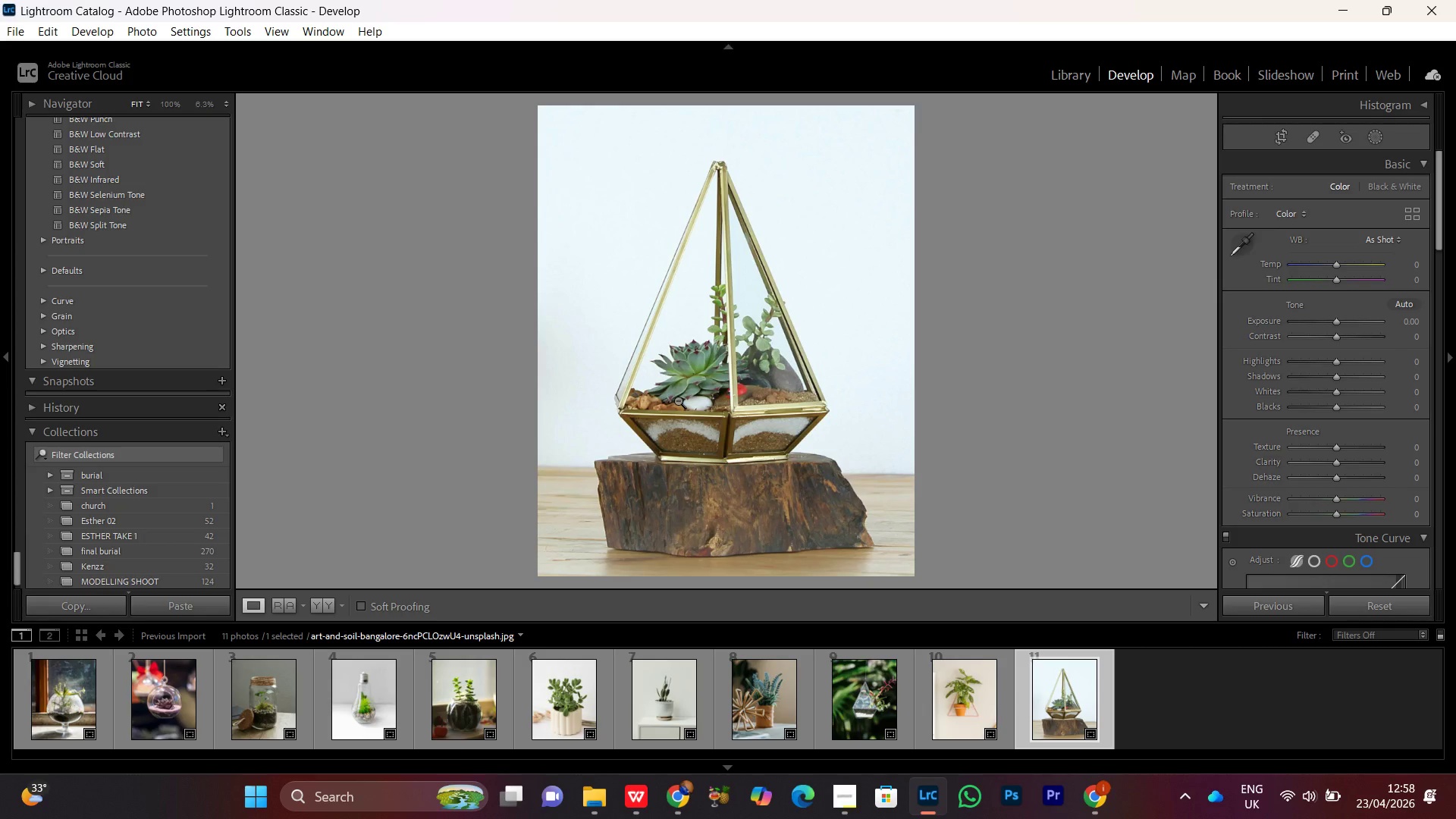 
double_click([678, 400])
 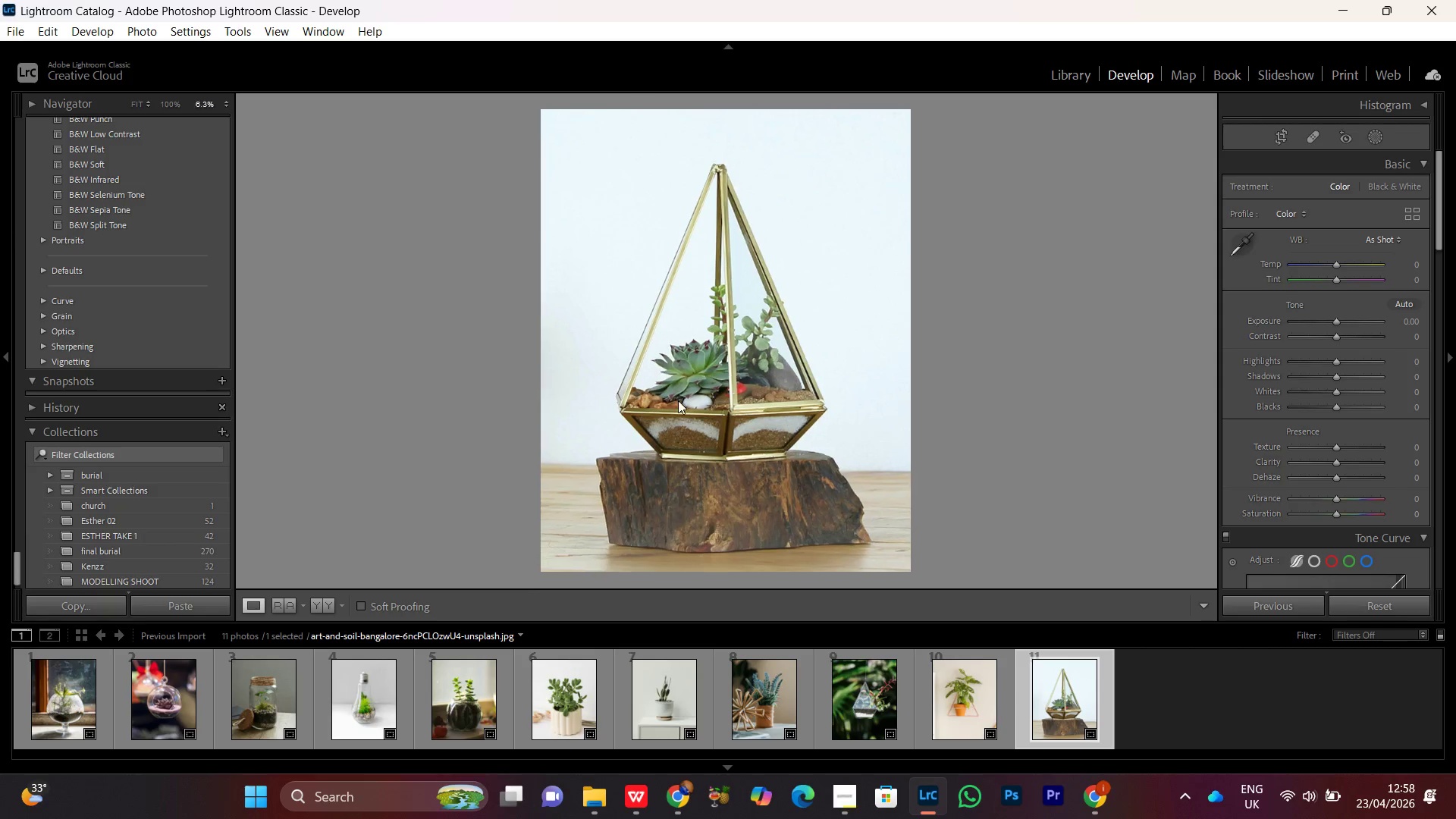 
double_click([678, 400])
 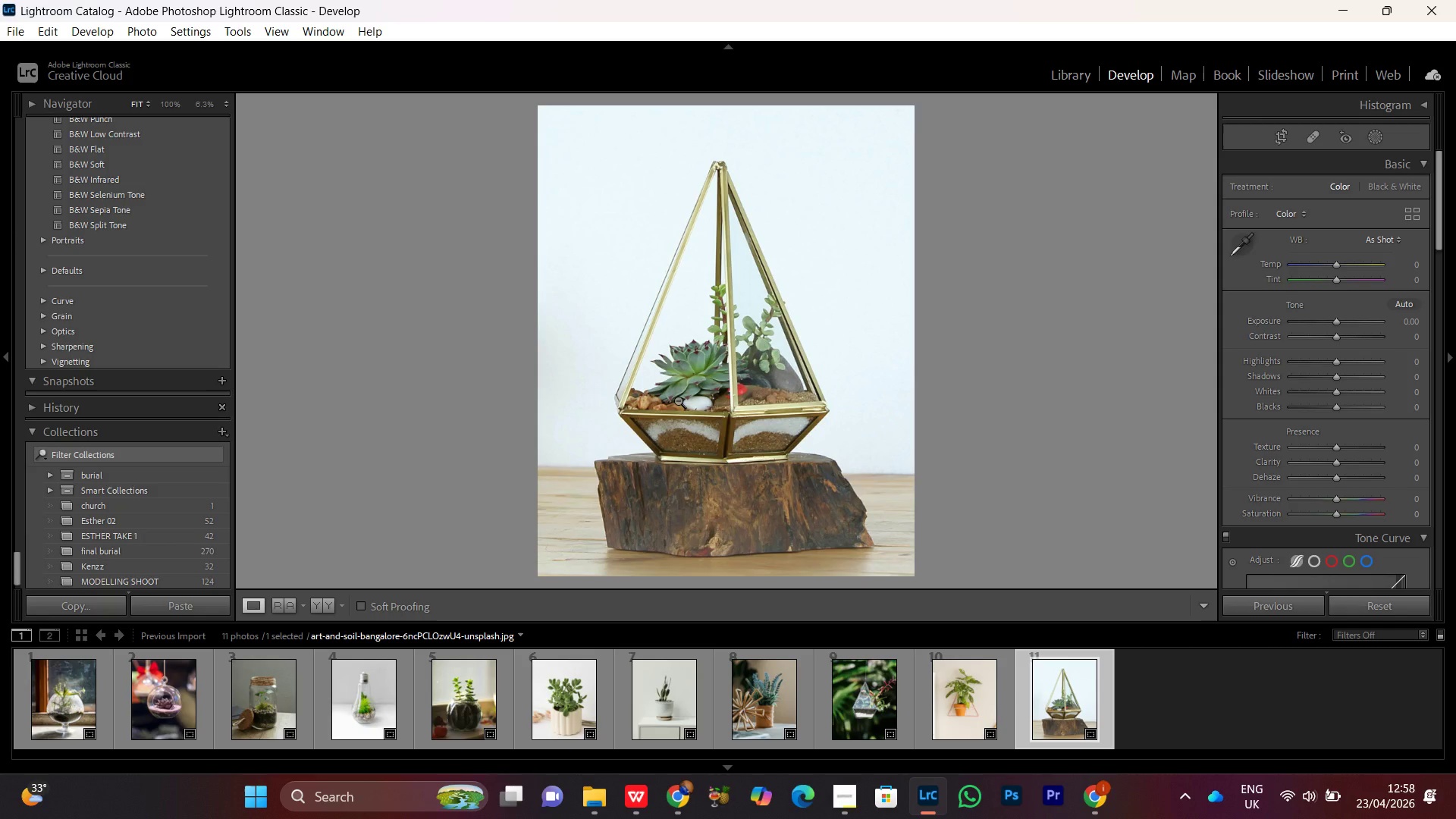 
wait(5.44)
 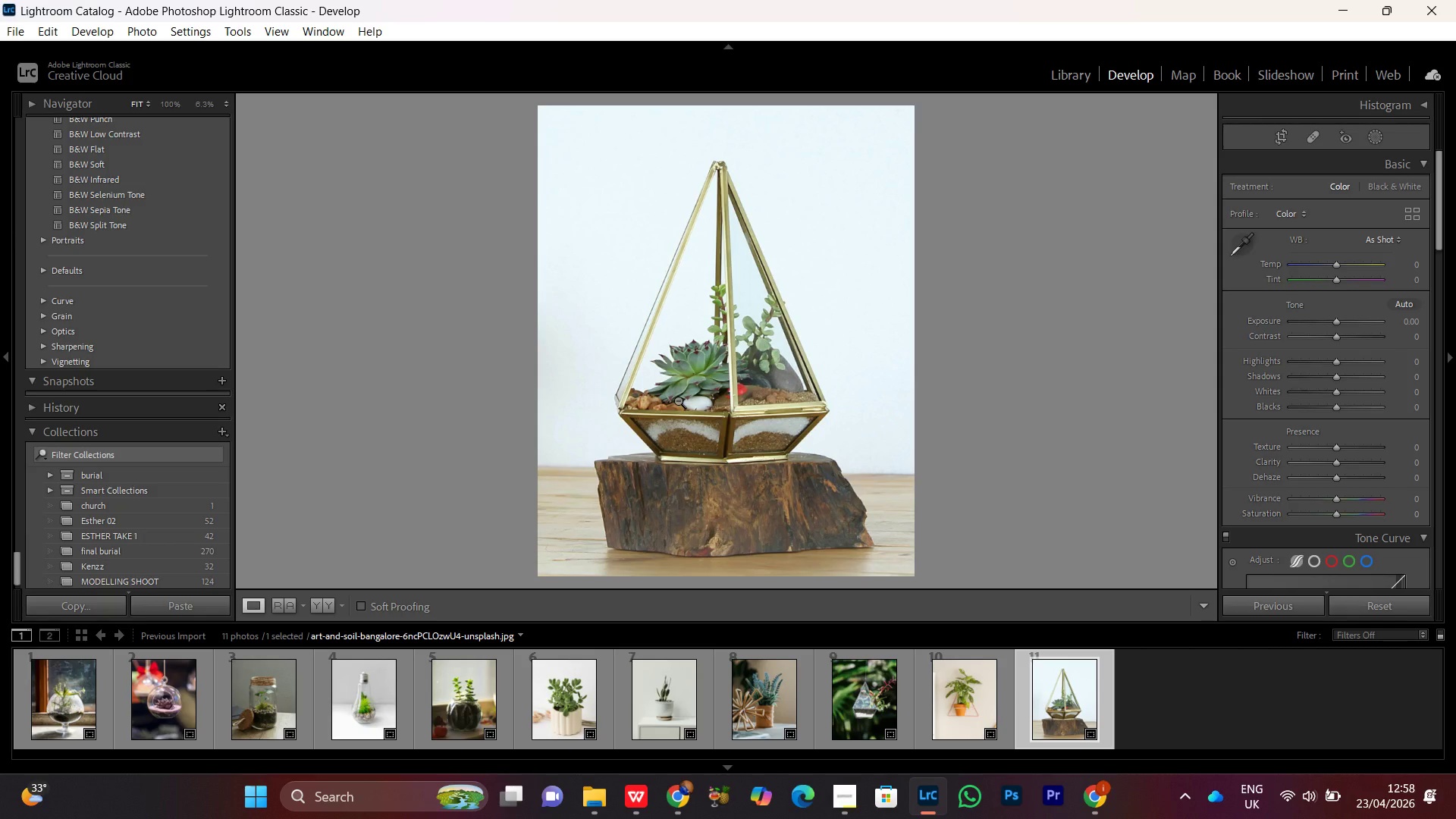 
double_click([664, 360])
 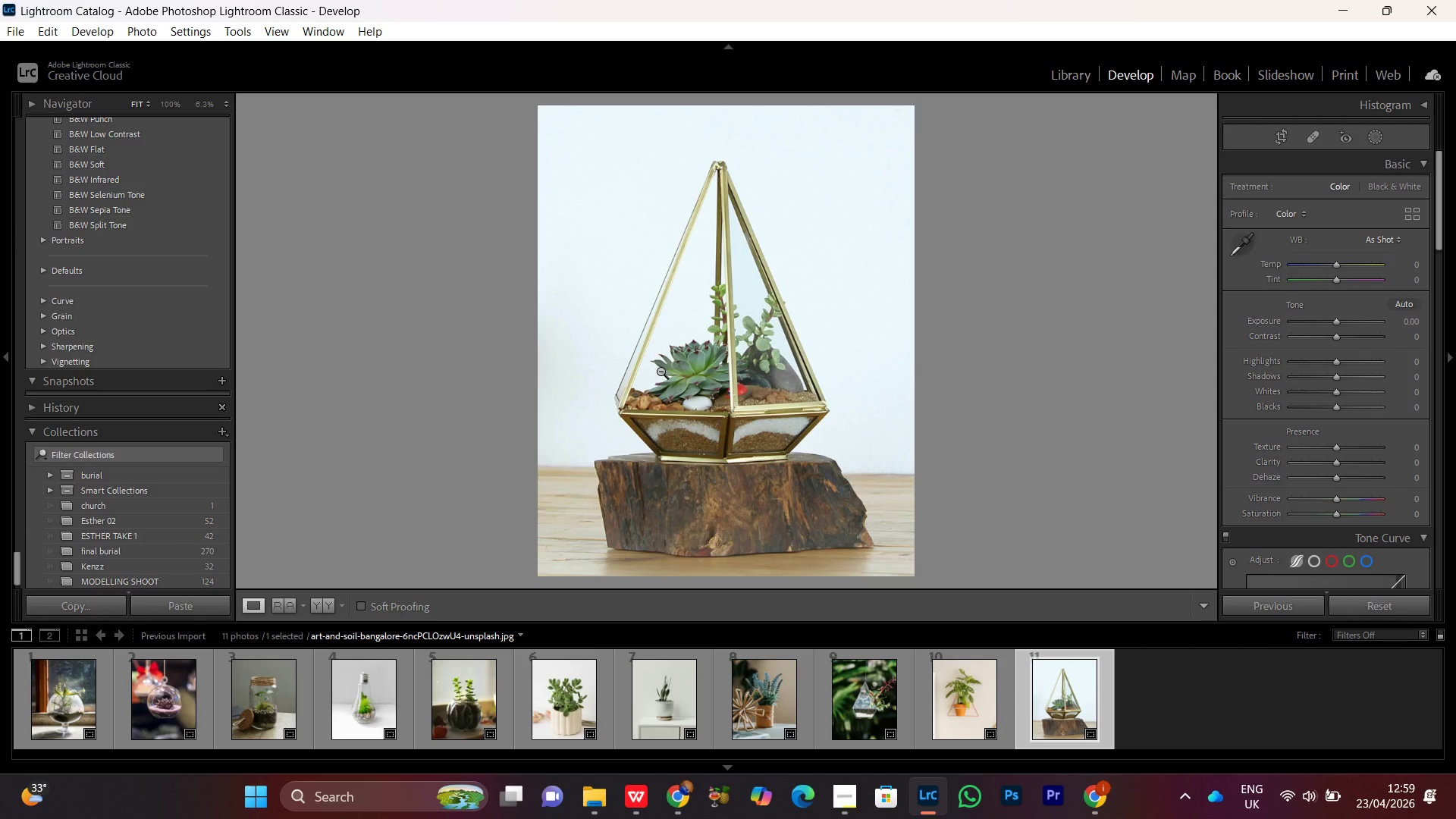 
wait(12.27)
 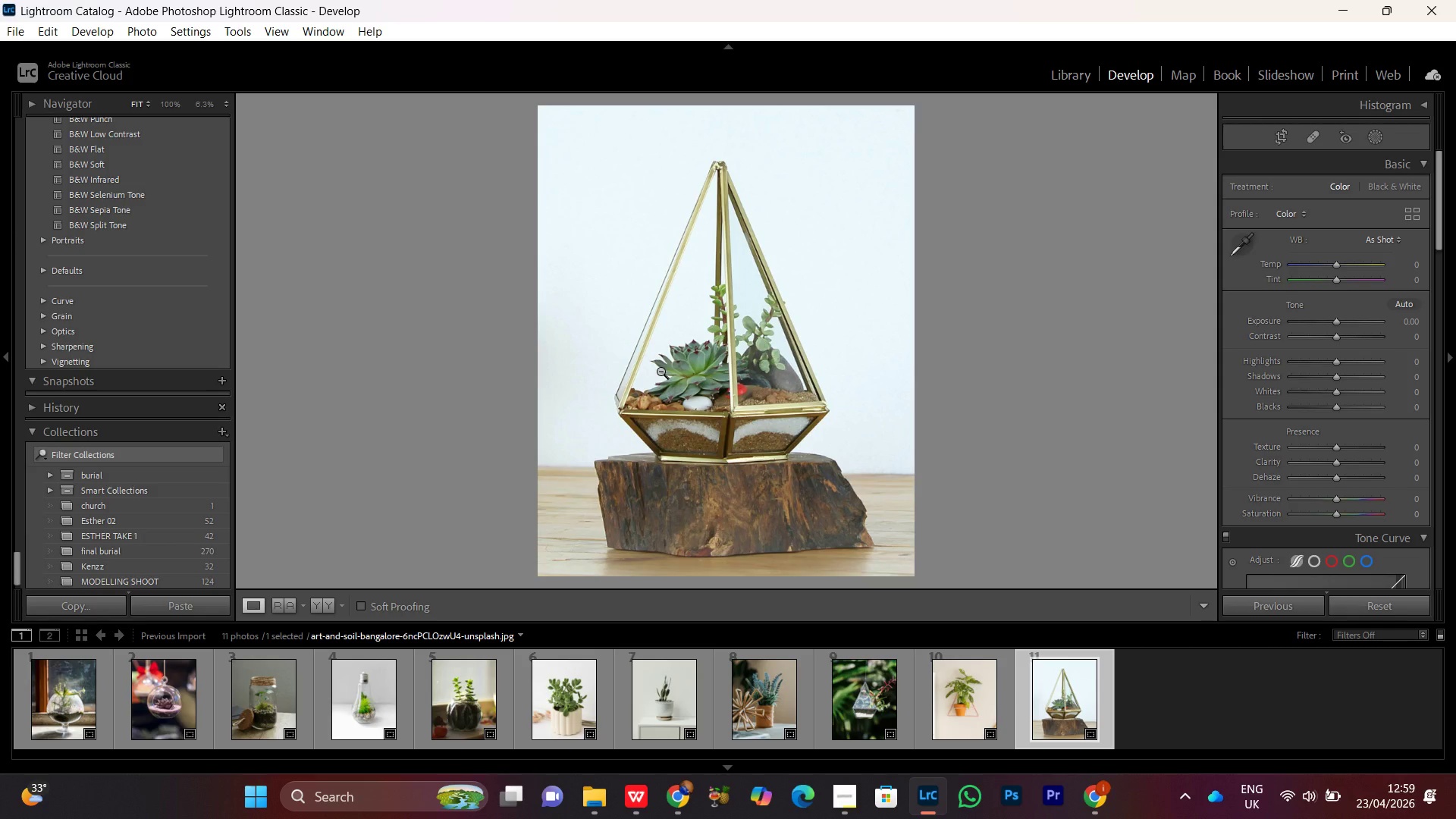 
double_click([692, 360])
 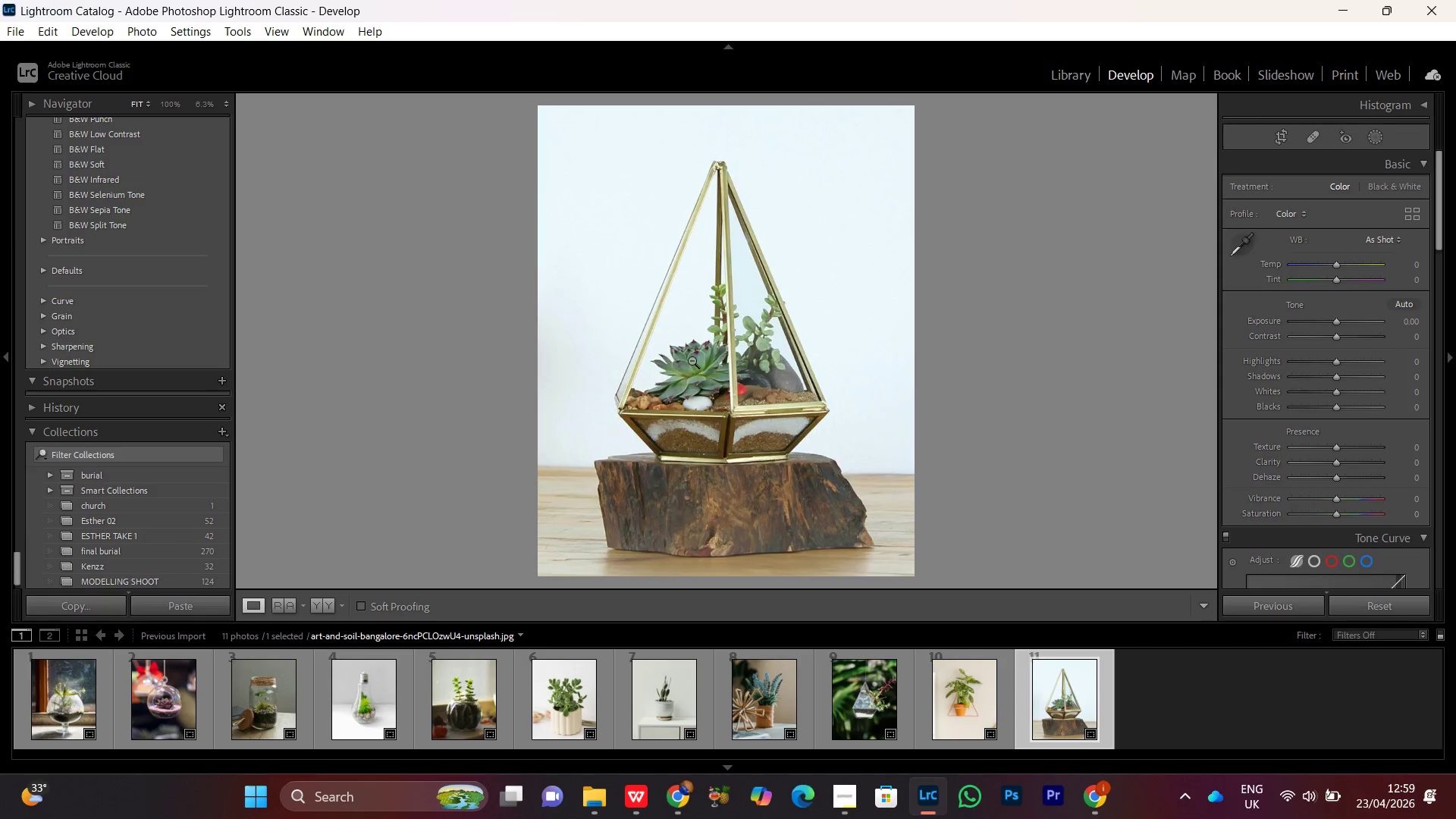 
triple_click([692, 360])
 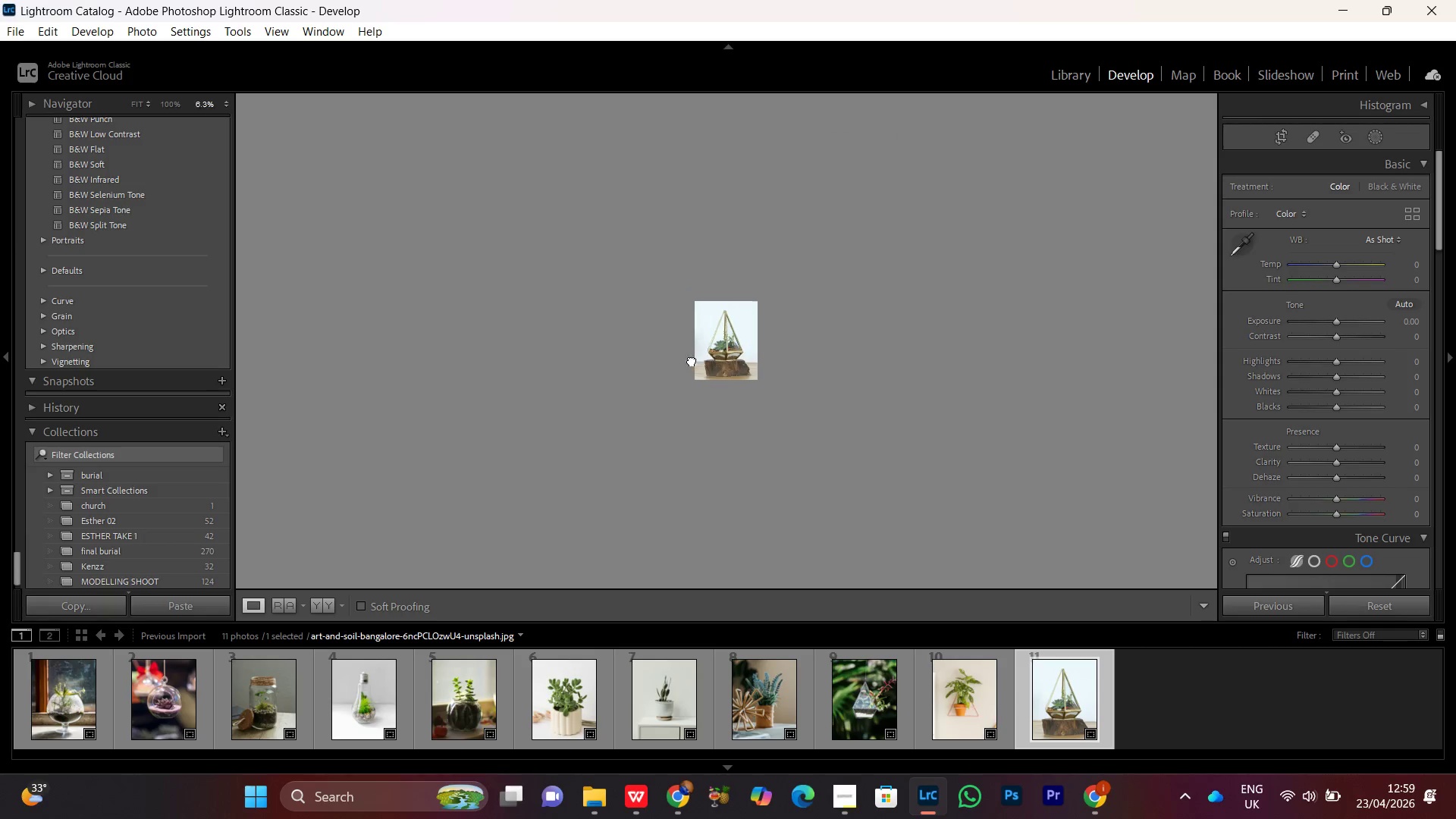 
triple_click([692, 360])
 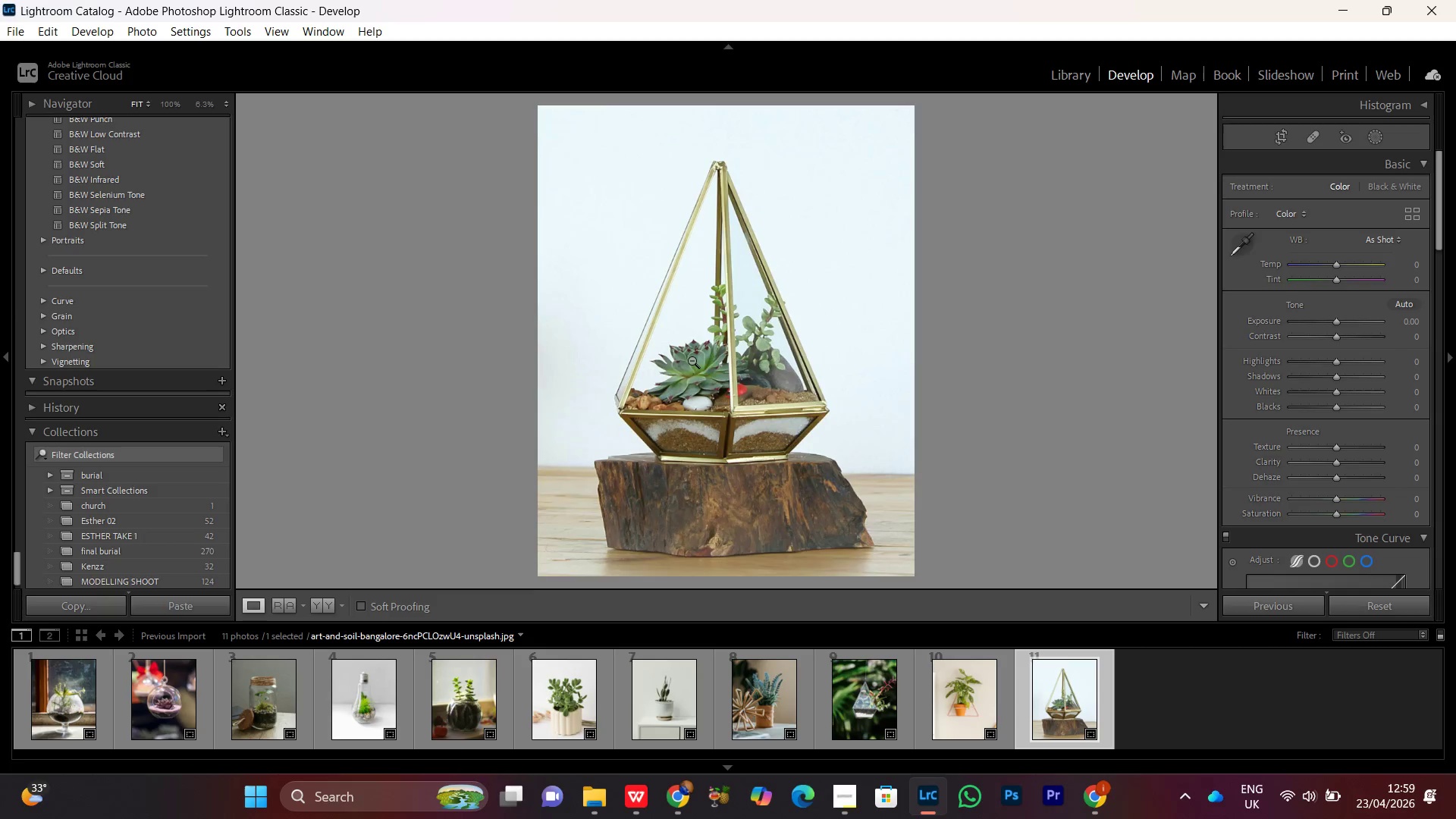 
triple_click([692, 360])
 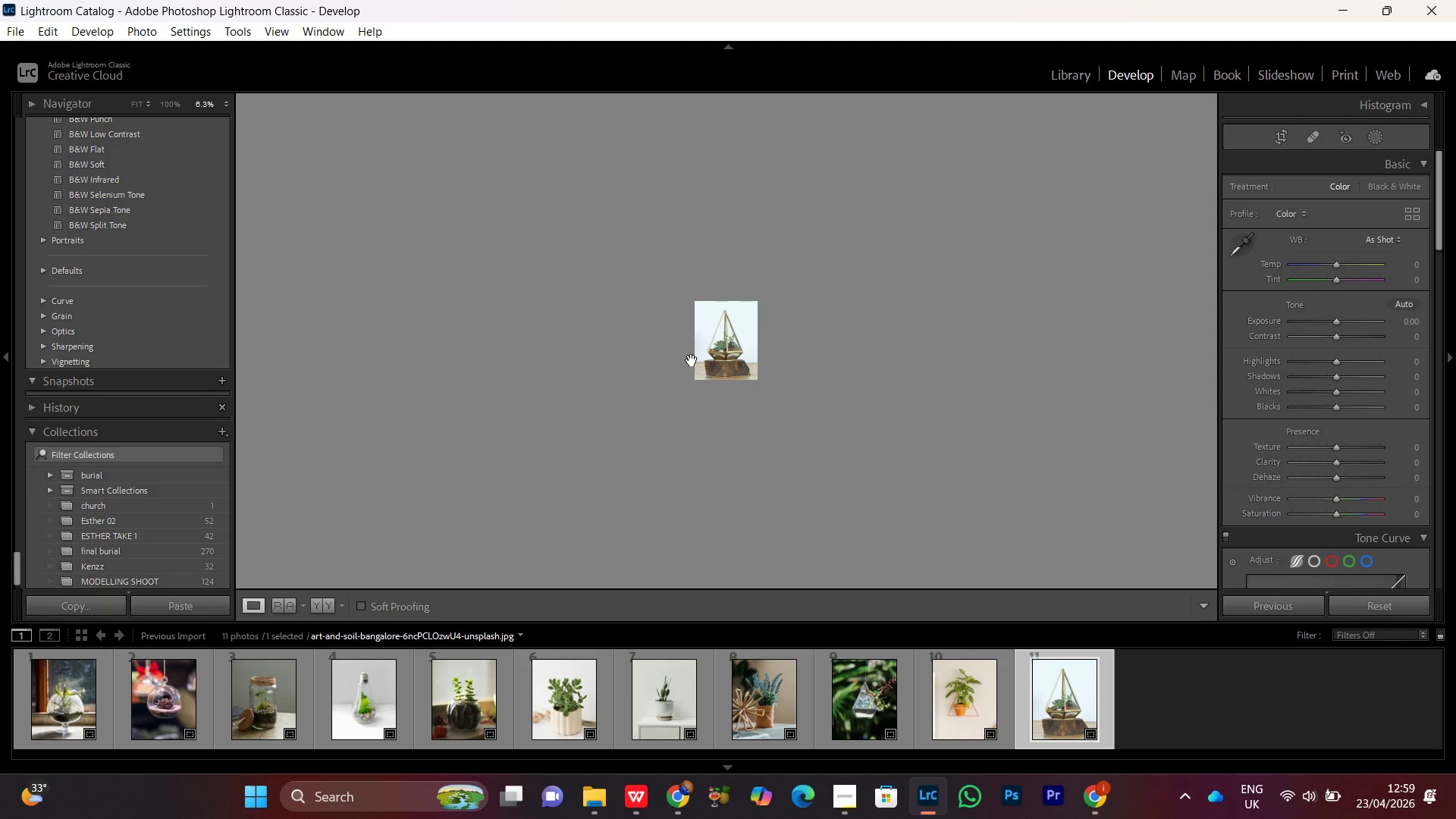 
left_click([692, 360])
 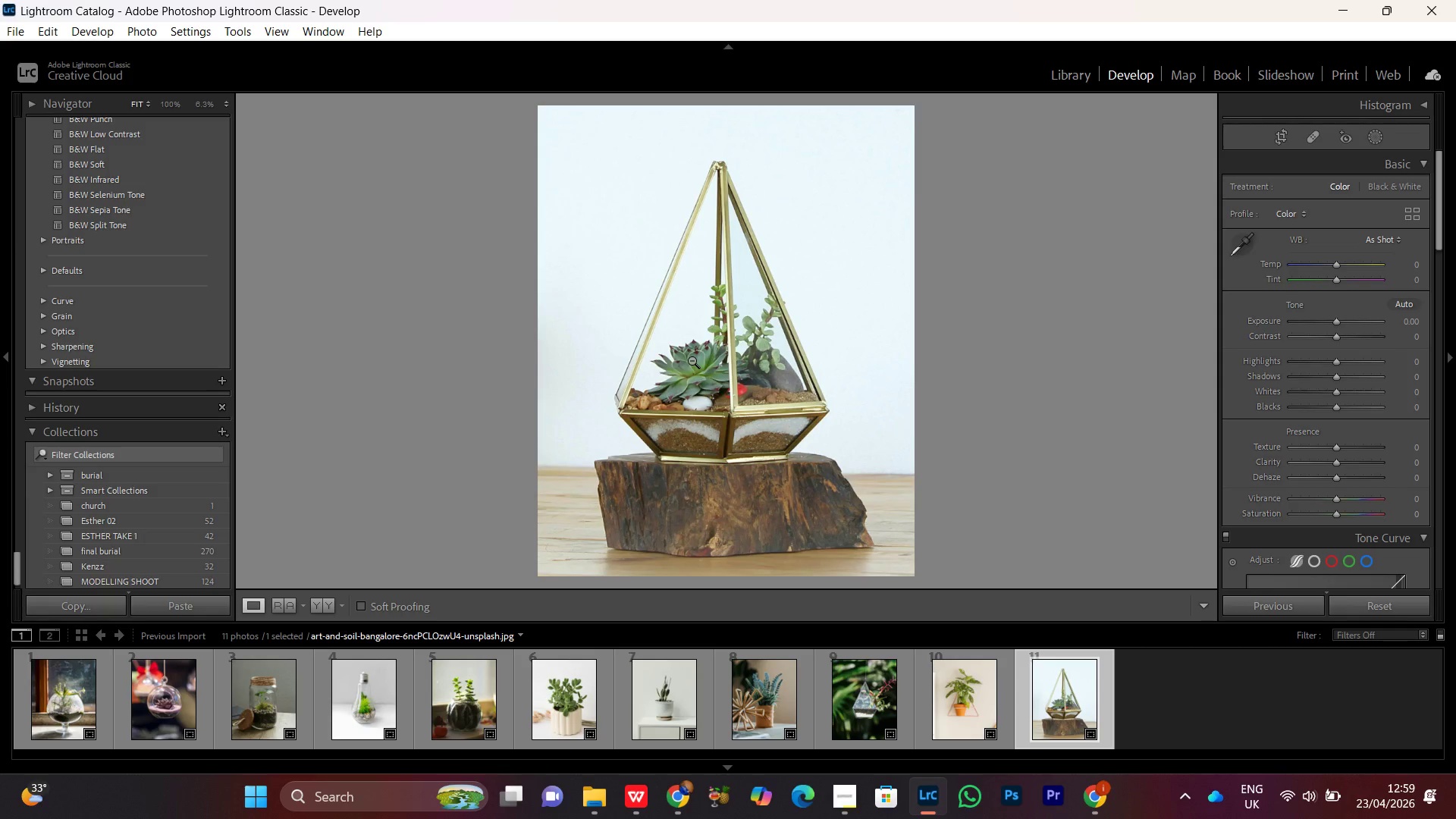 
double_click([692, 360])
 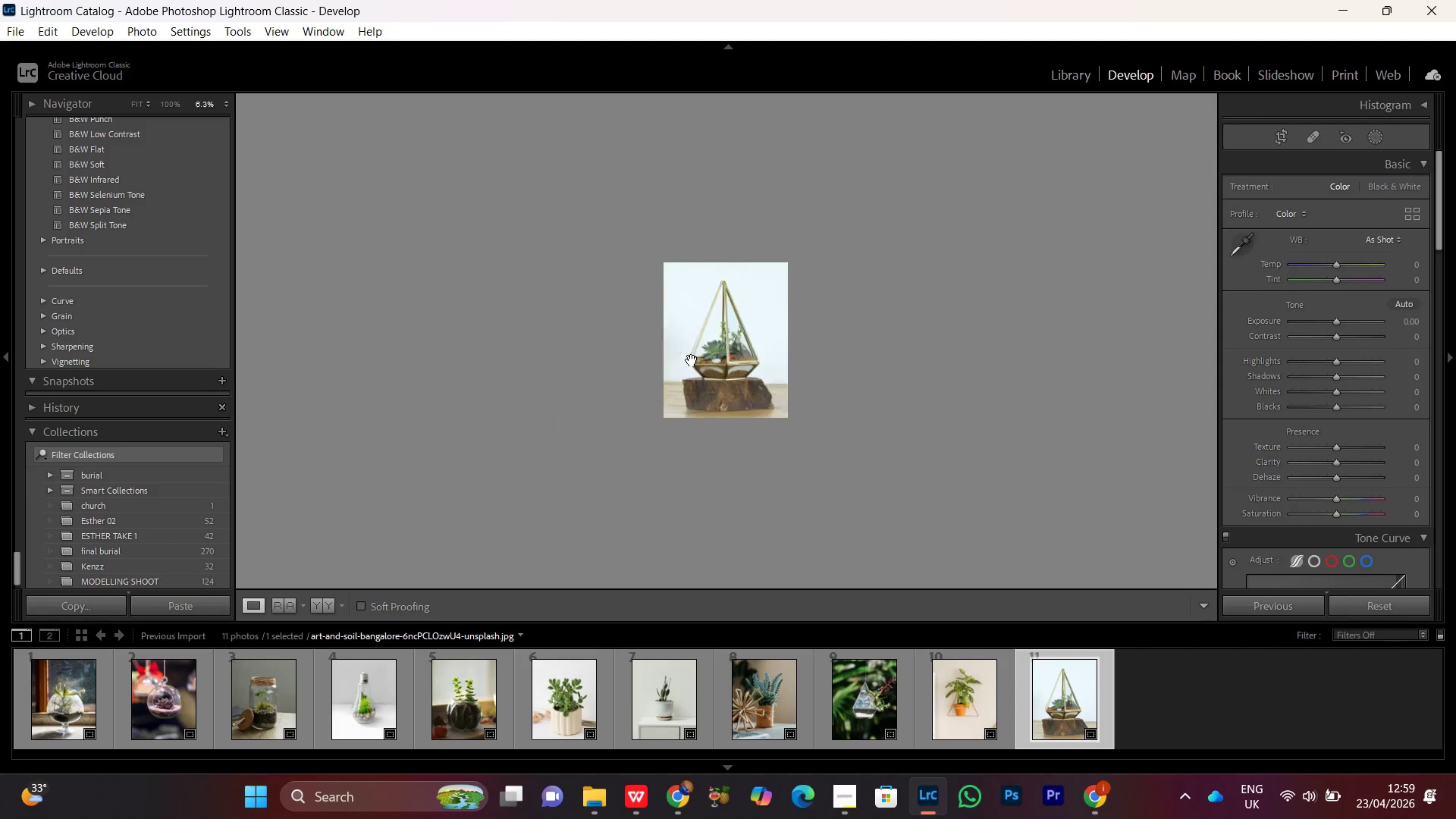 
double_click([692, 360])
 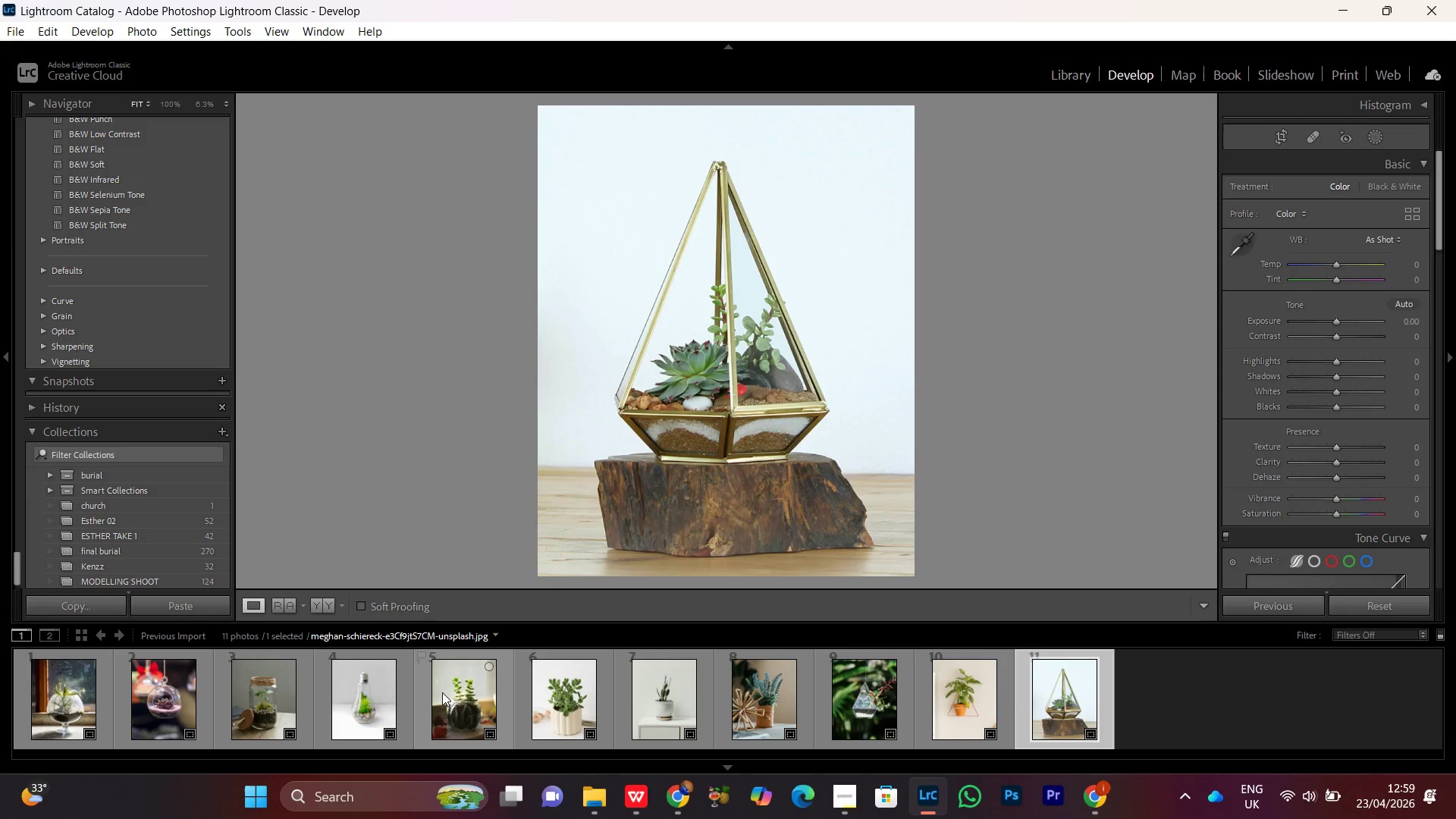 
double_click([442, 692])
 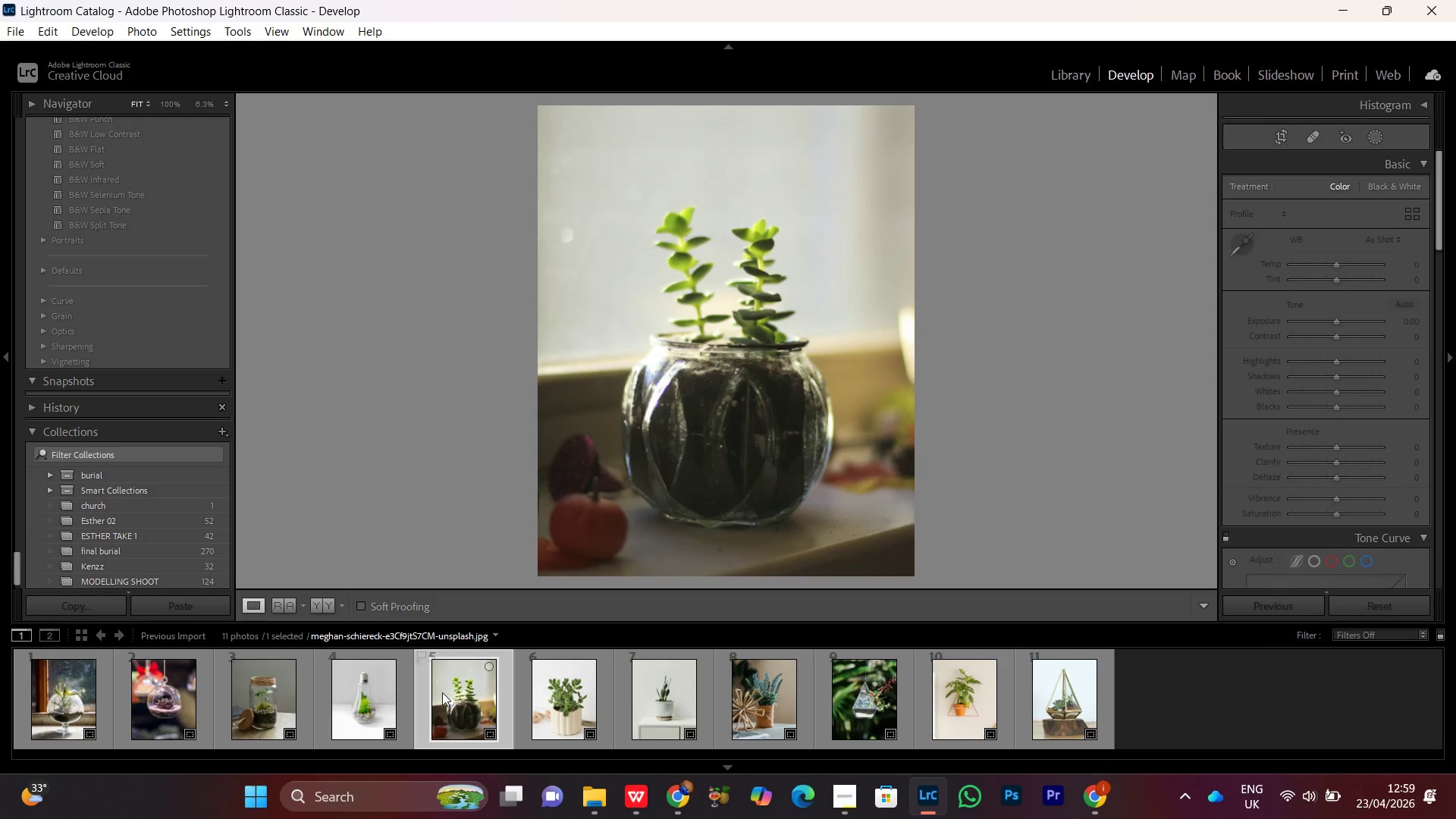 
key(Control+A)
 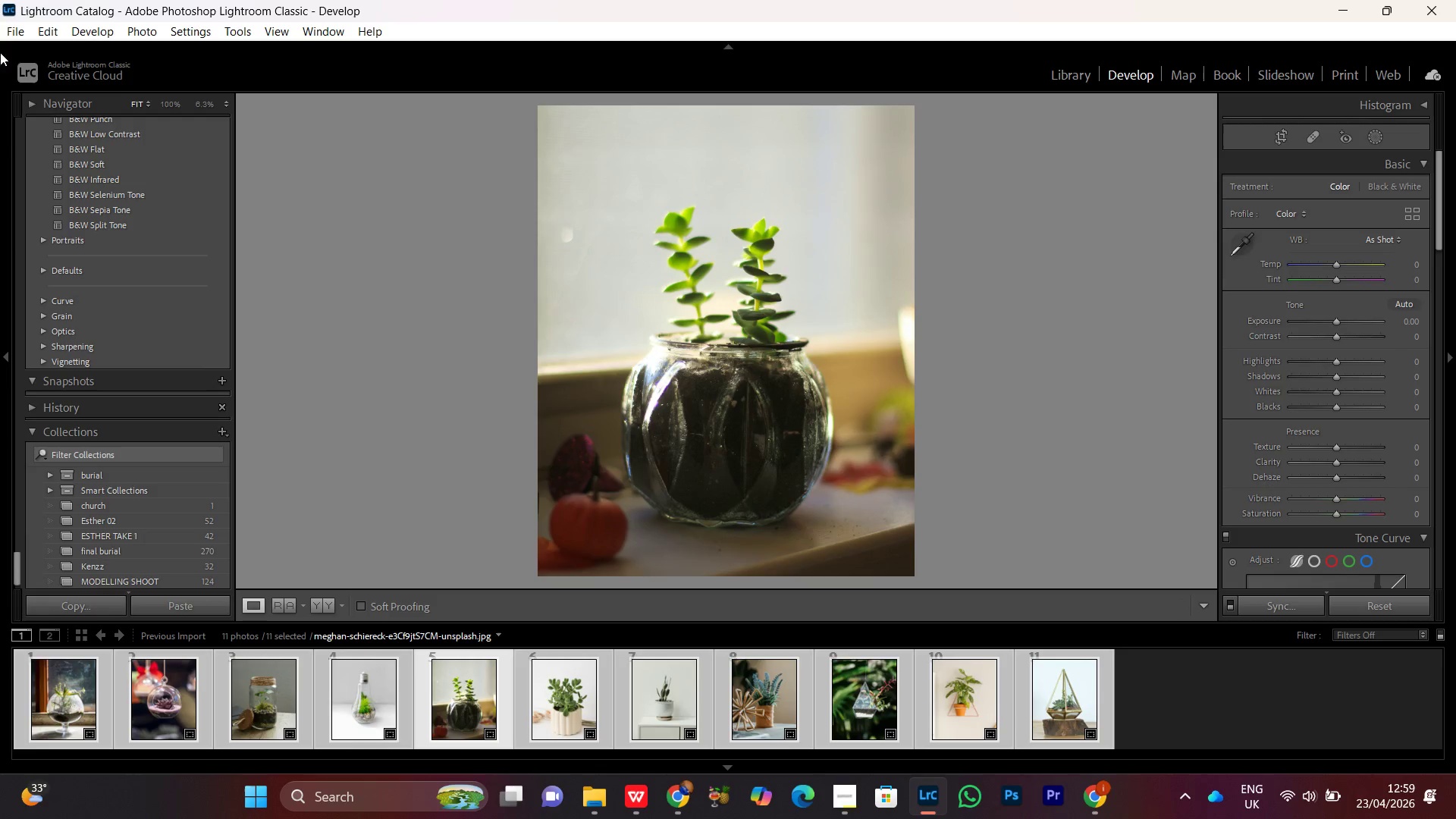 
mouse_move([26, 46])
 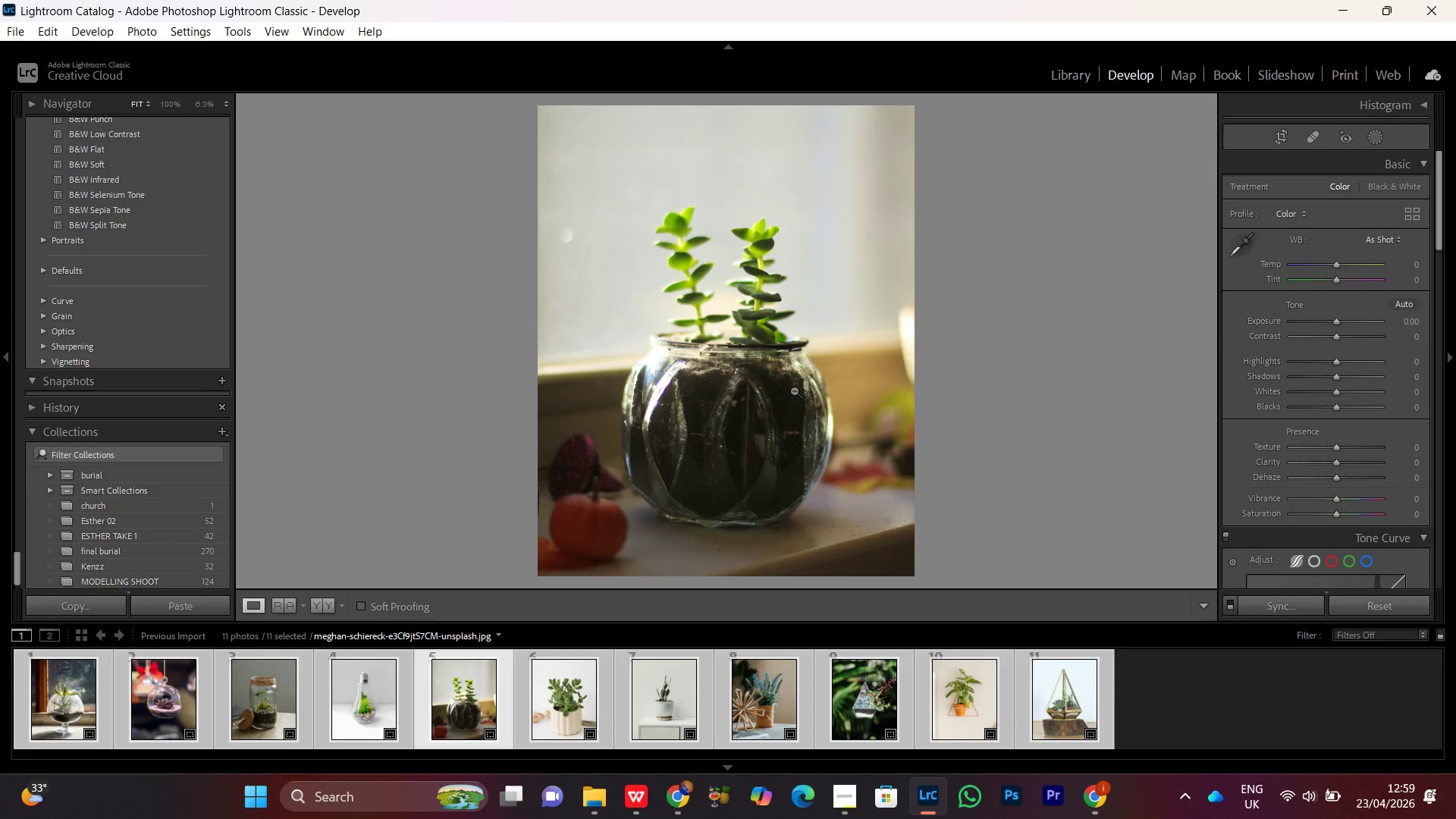 
double_click([760, 340])
 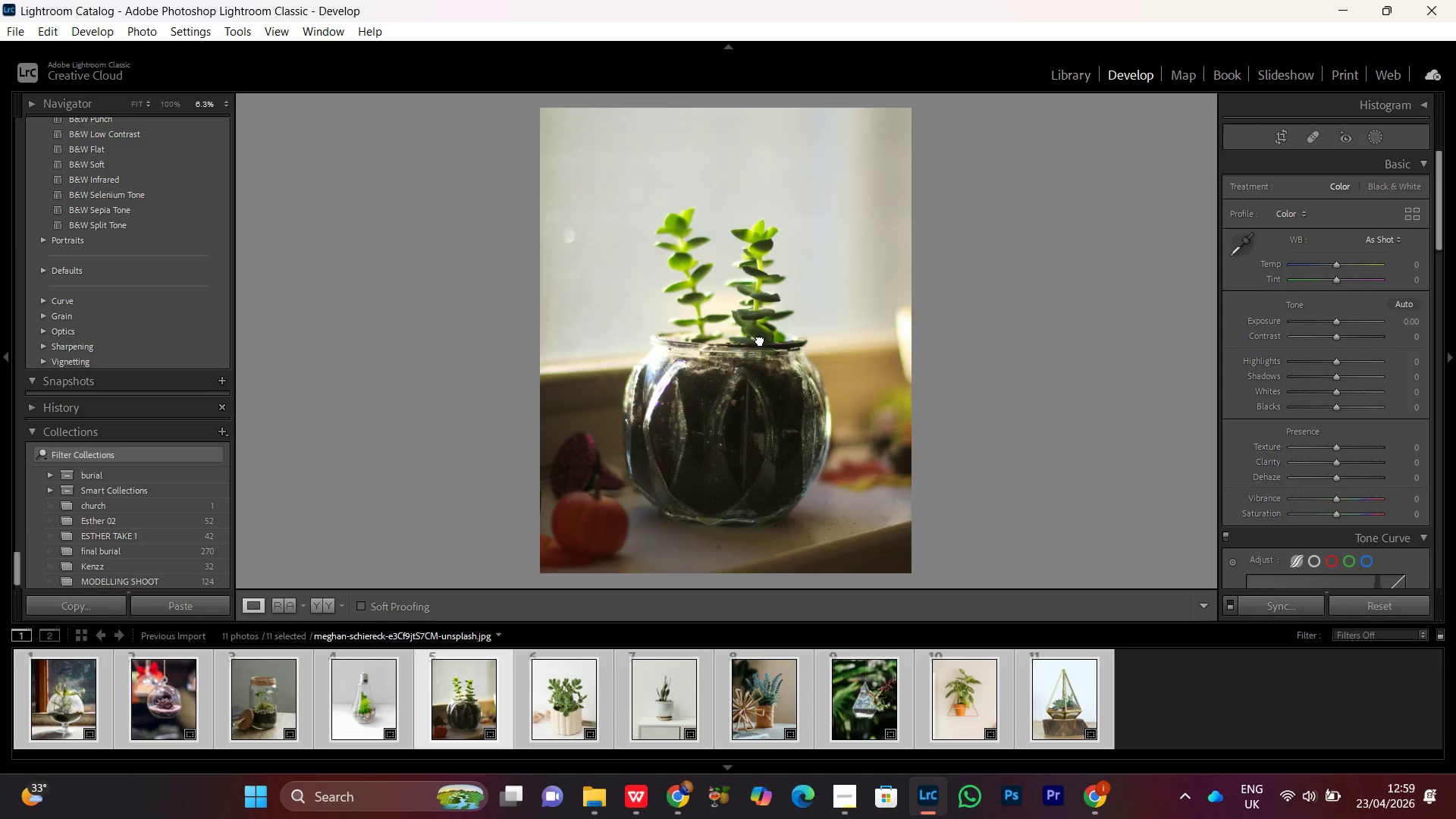 
triple_click([760, 340])
 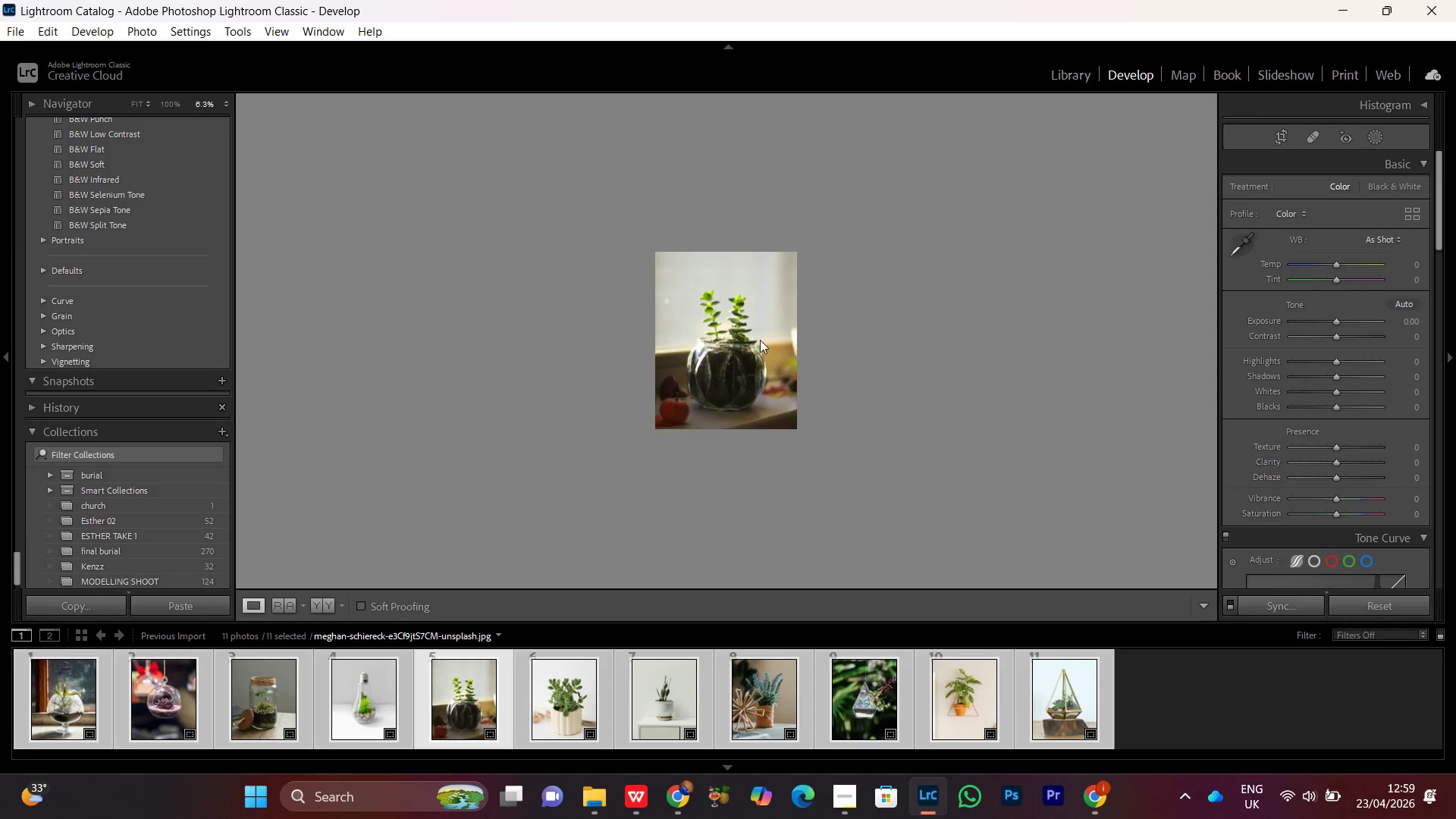 
triple_click([760, 340])
 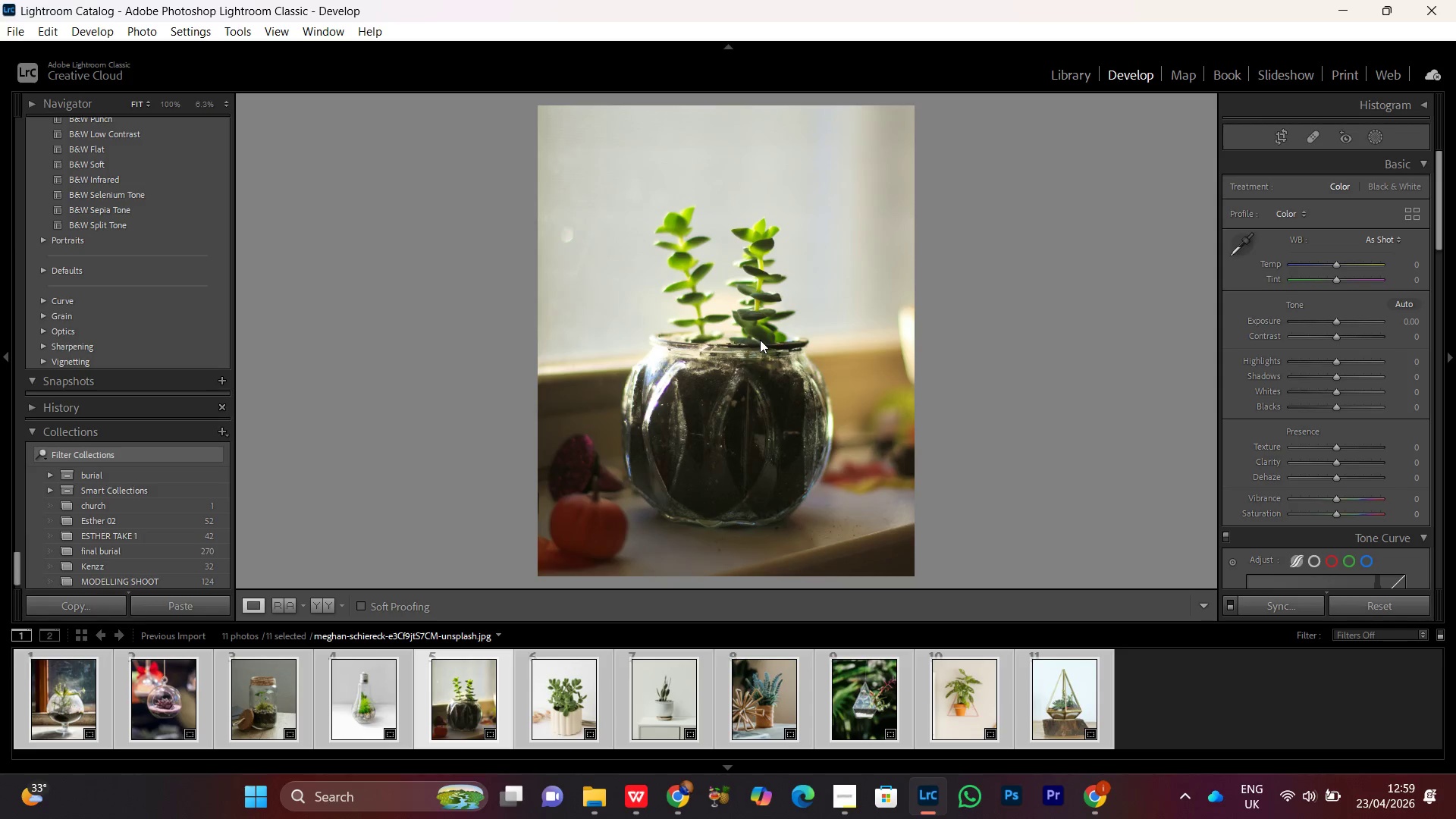 
triple_click([760, 340])
 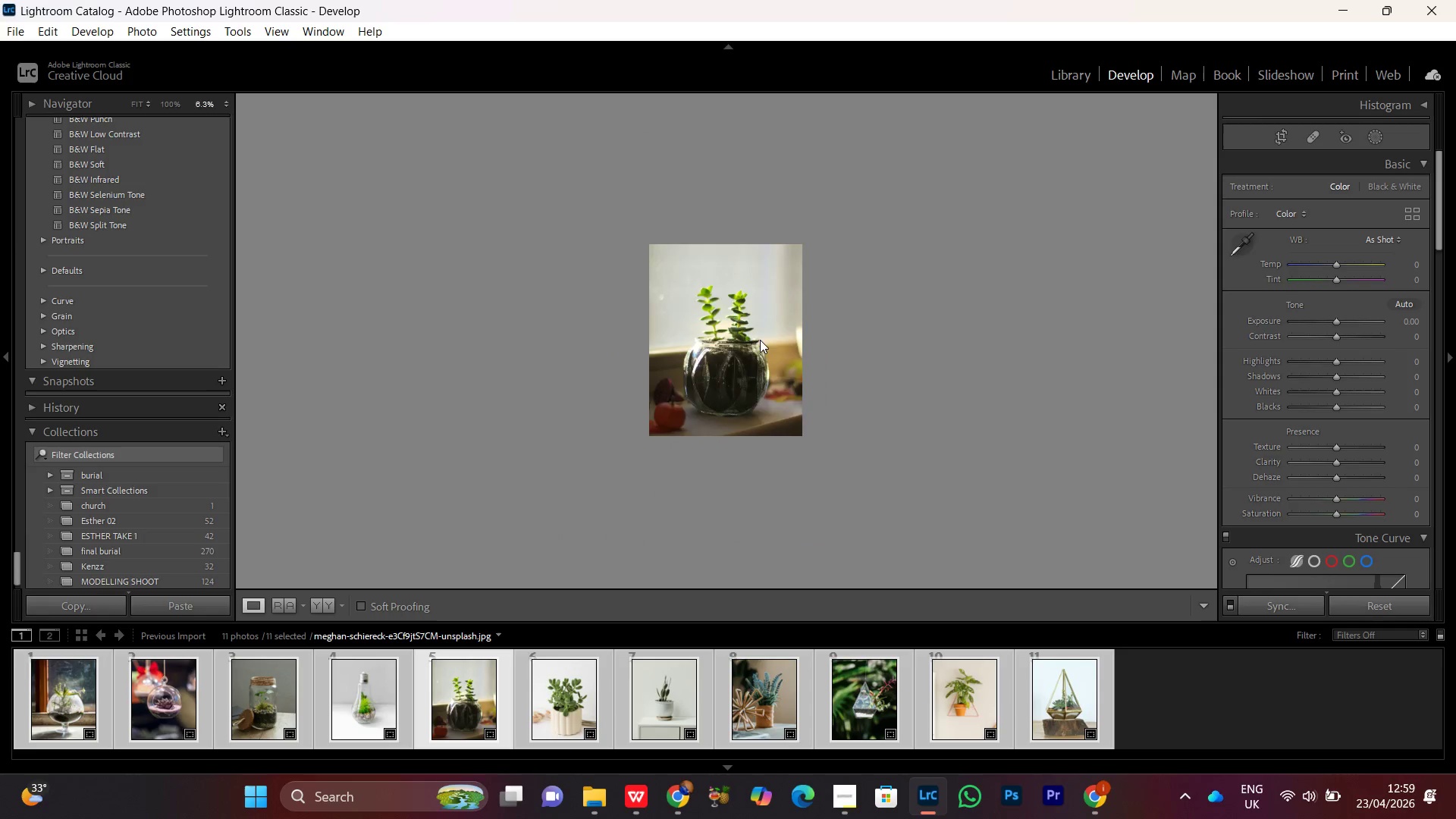 
triple_click([760, 340])
 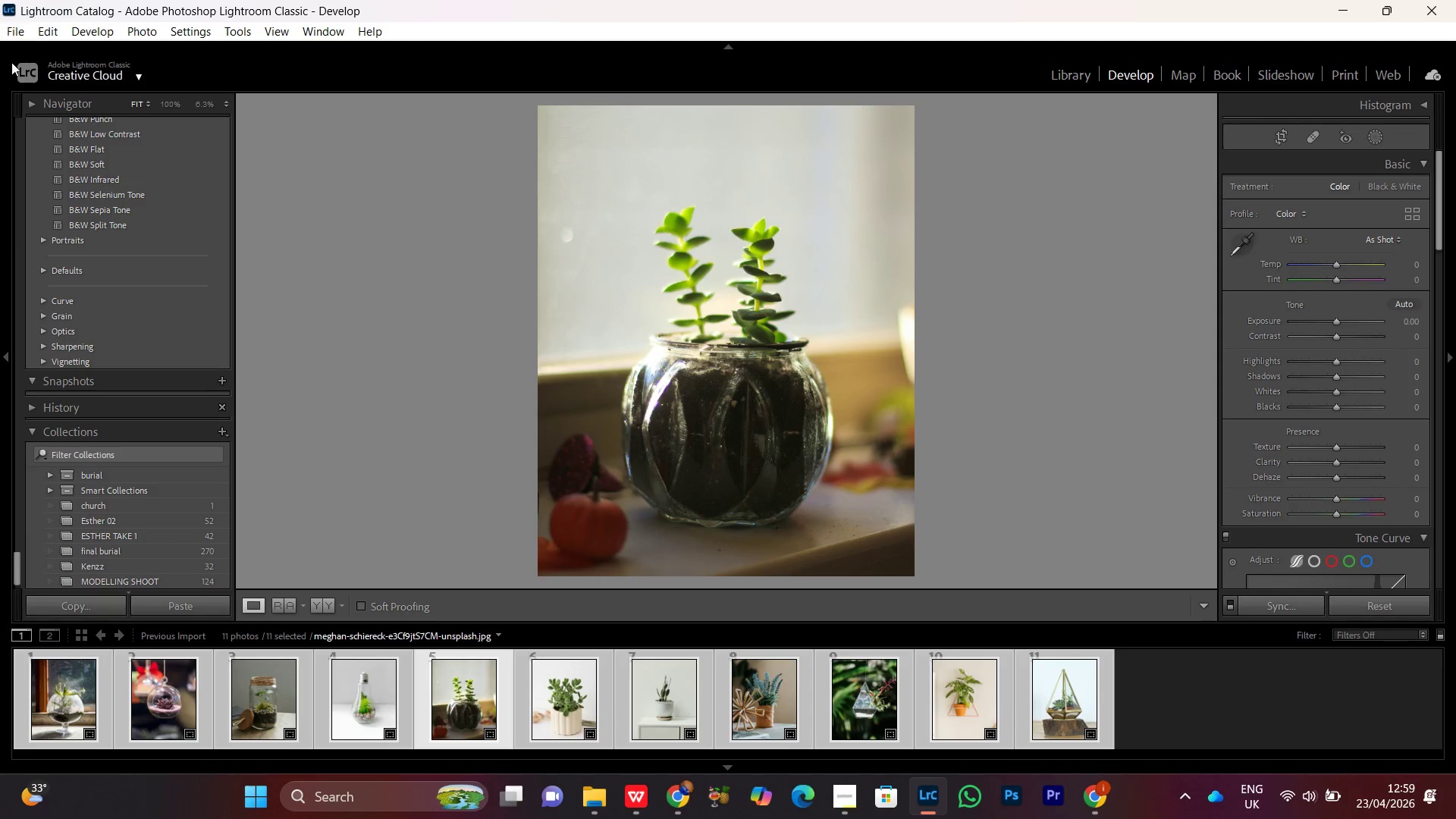 
left_click([15, 36])
 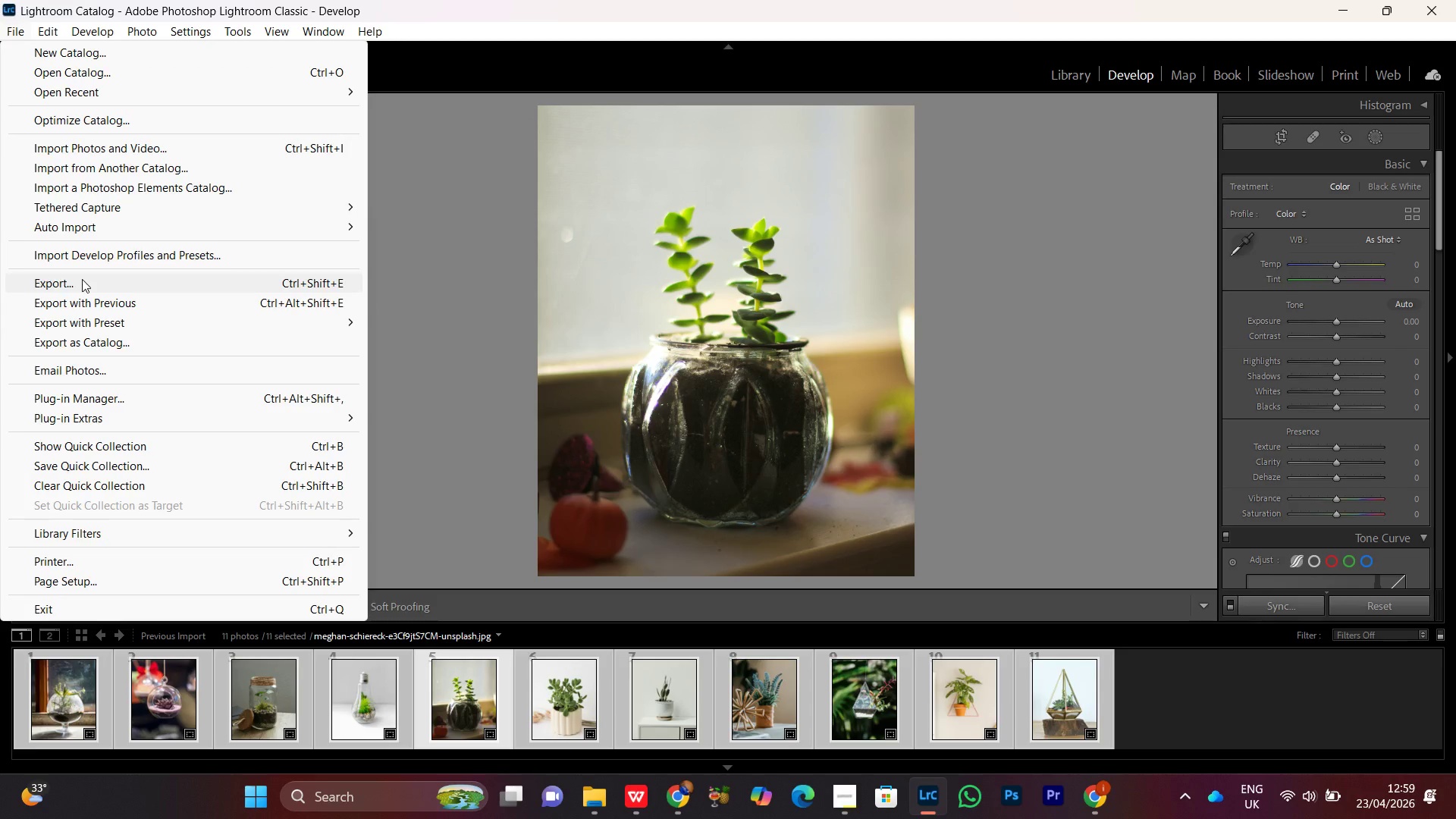 
left_click([82, 279])
 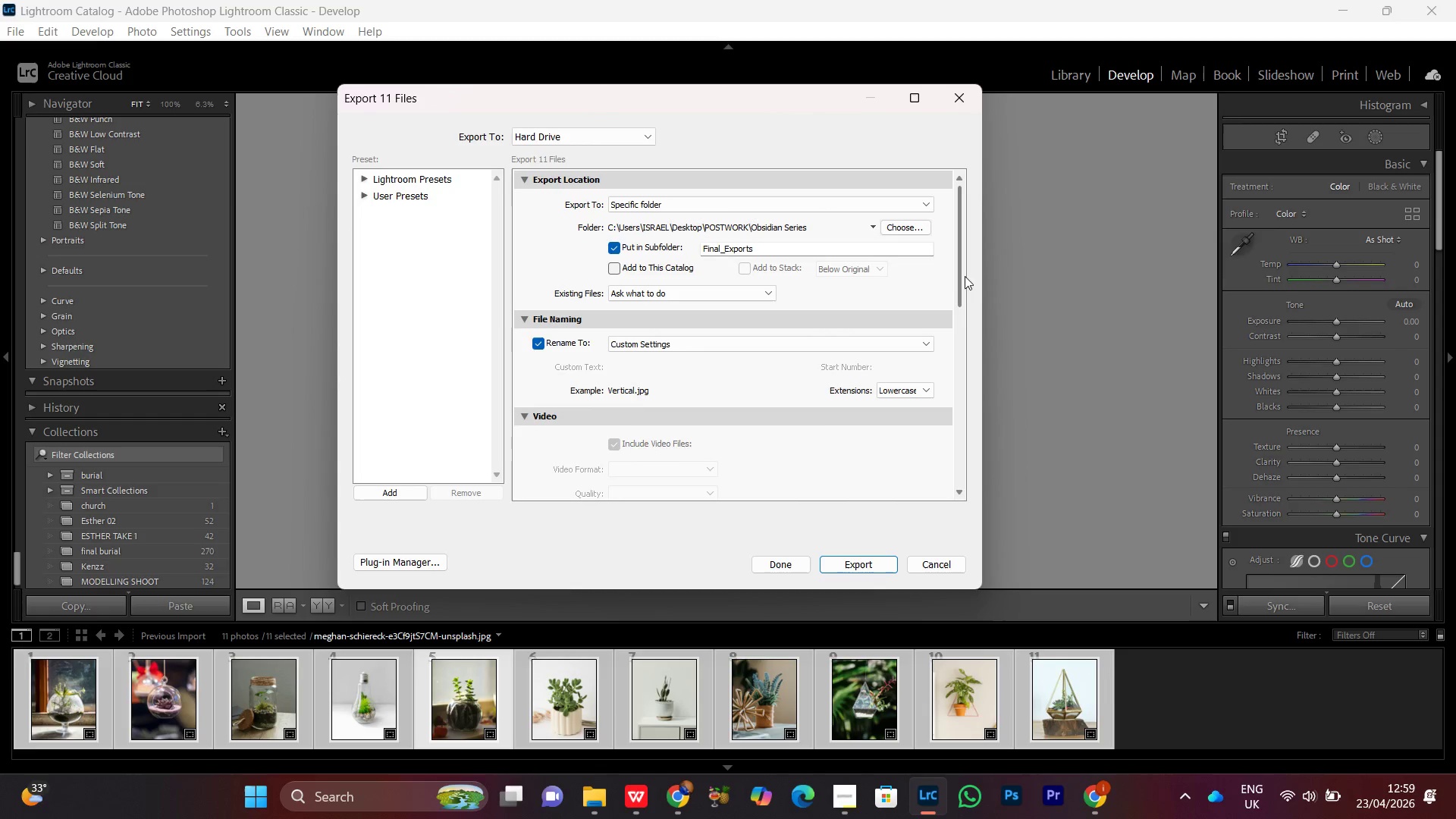 
left_click_drag(start_coordinate=[957, 279], to_coordinate=[956, 344])
 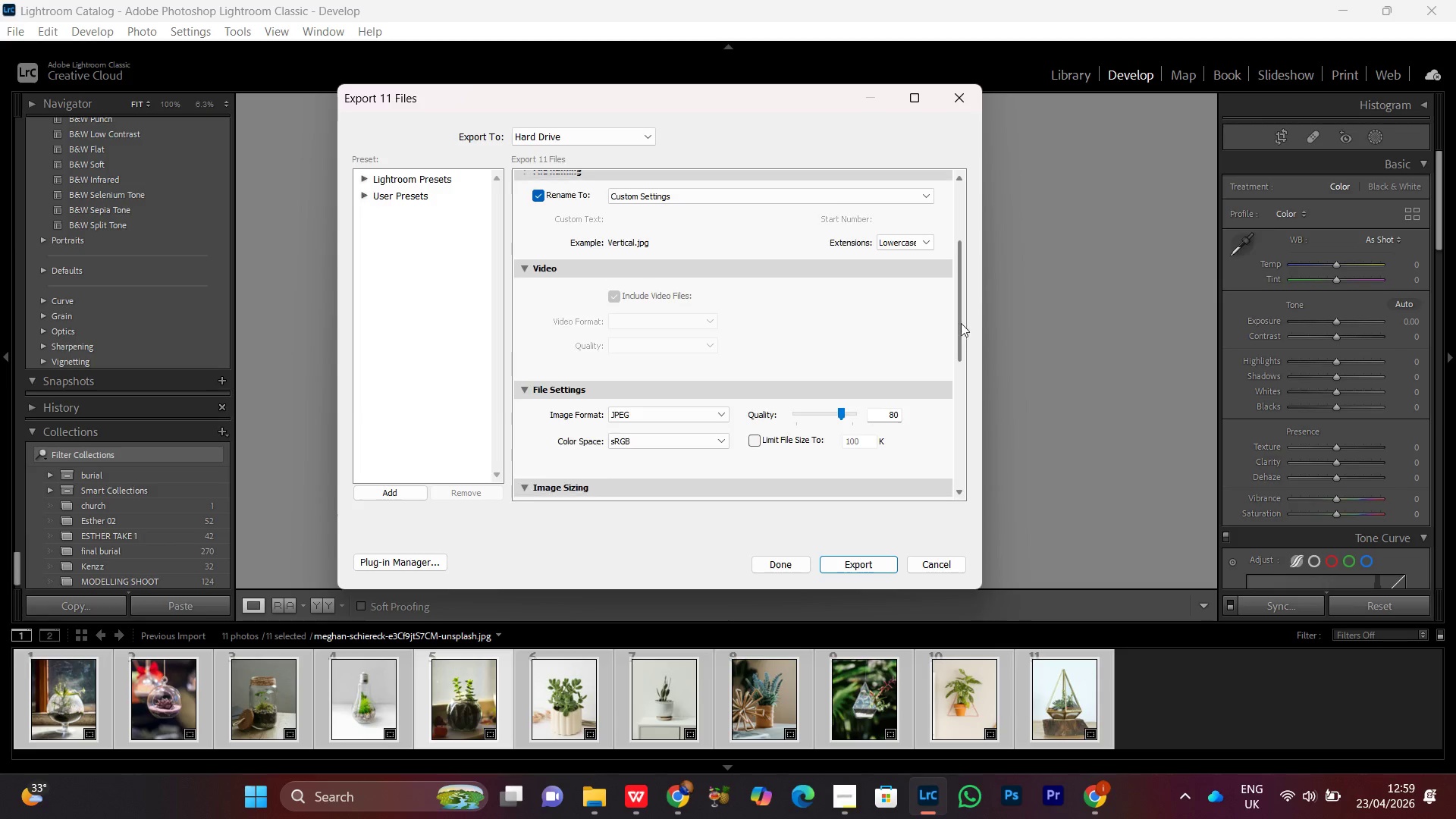 
left_click_drag(start_coordinate=[956, 334], to_coordinate=[970, 285])
 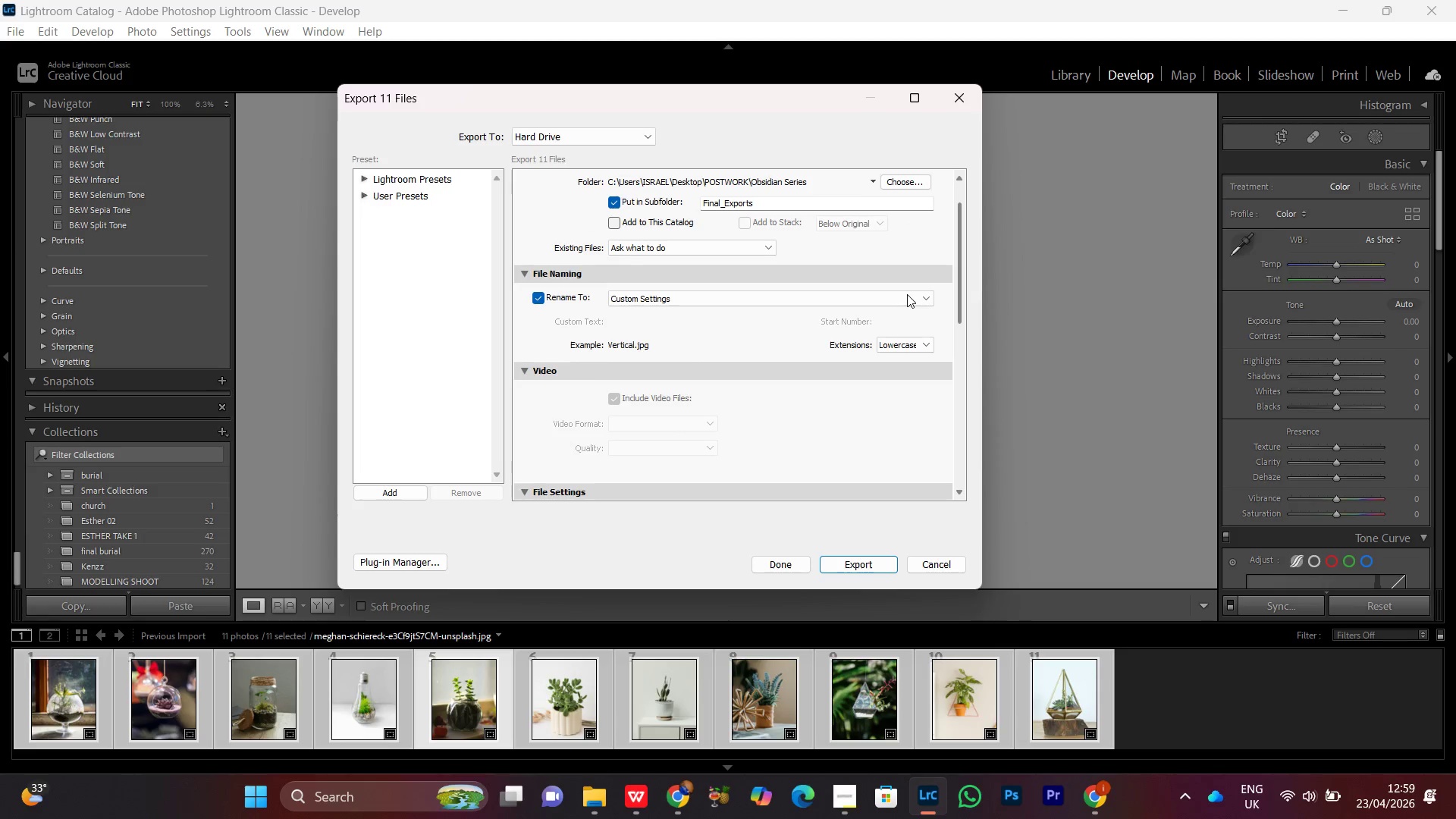 
left_click([907, 294])
 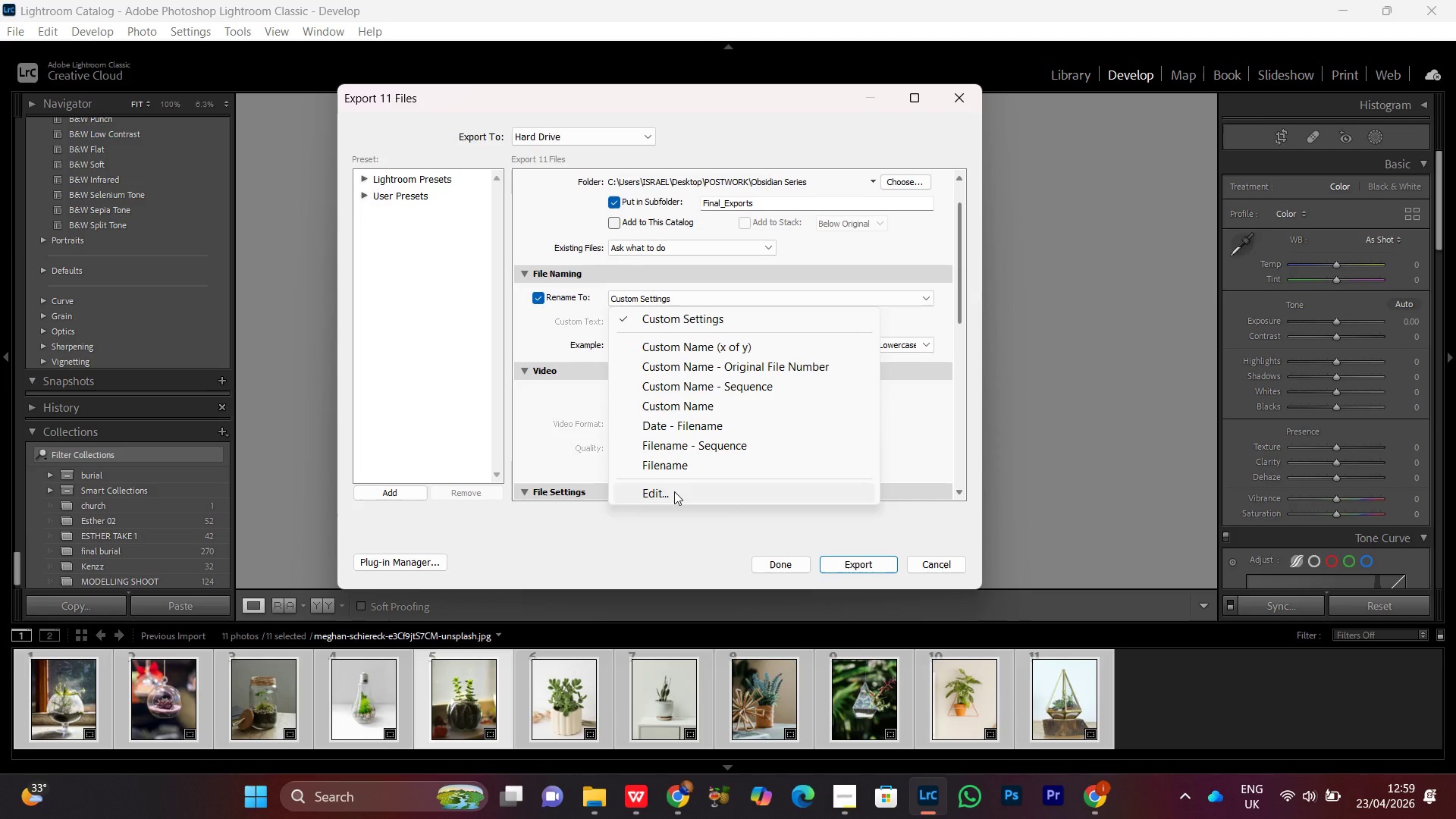 
left_click([674, 491])
 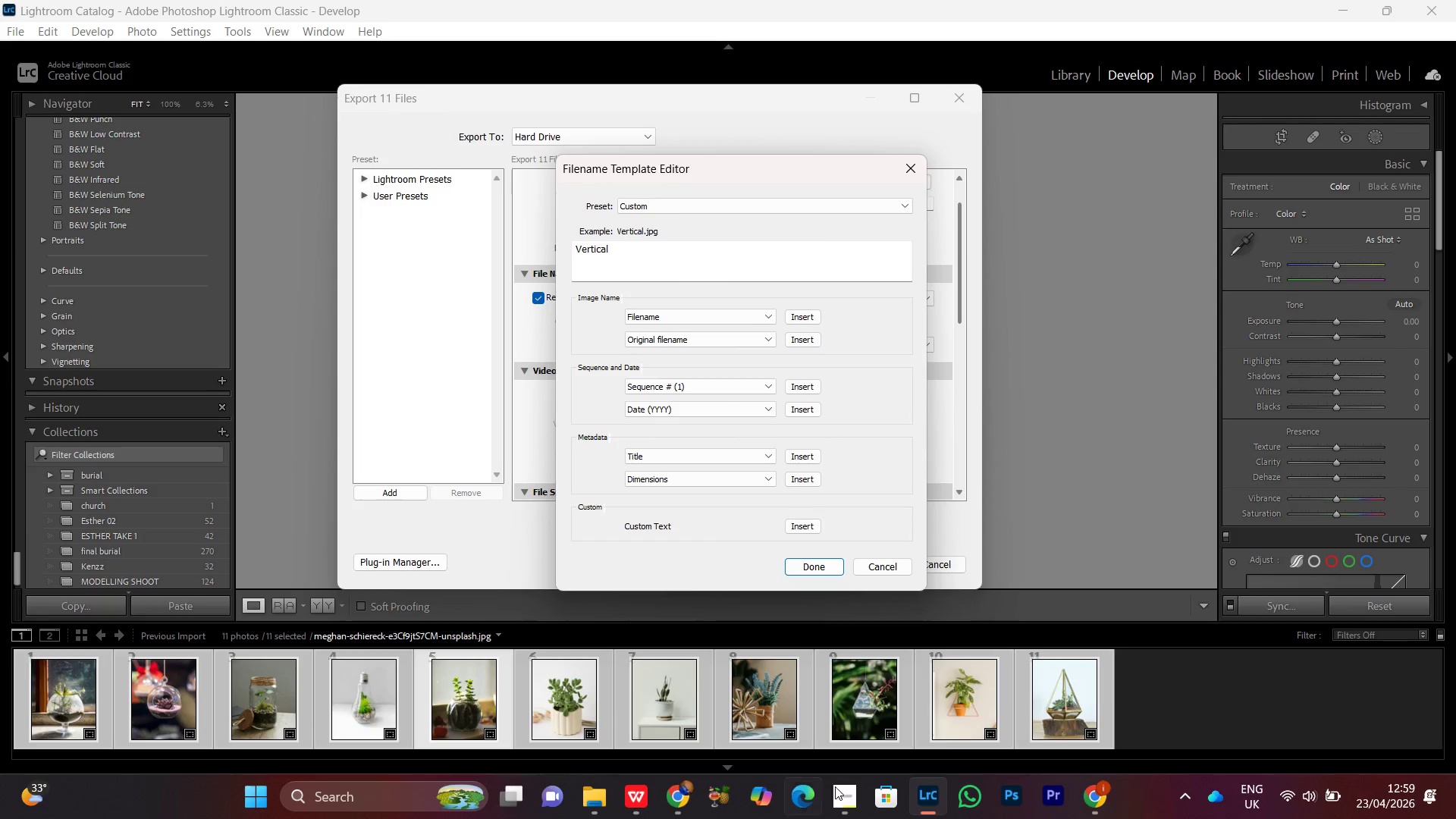 
left_click([852, 800])